 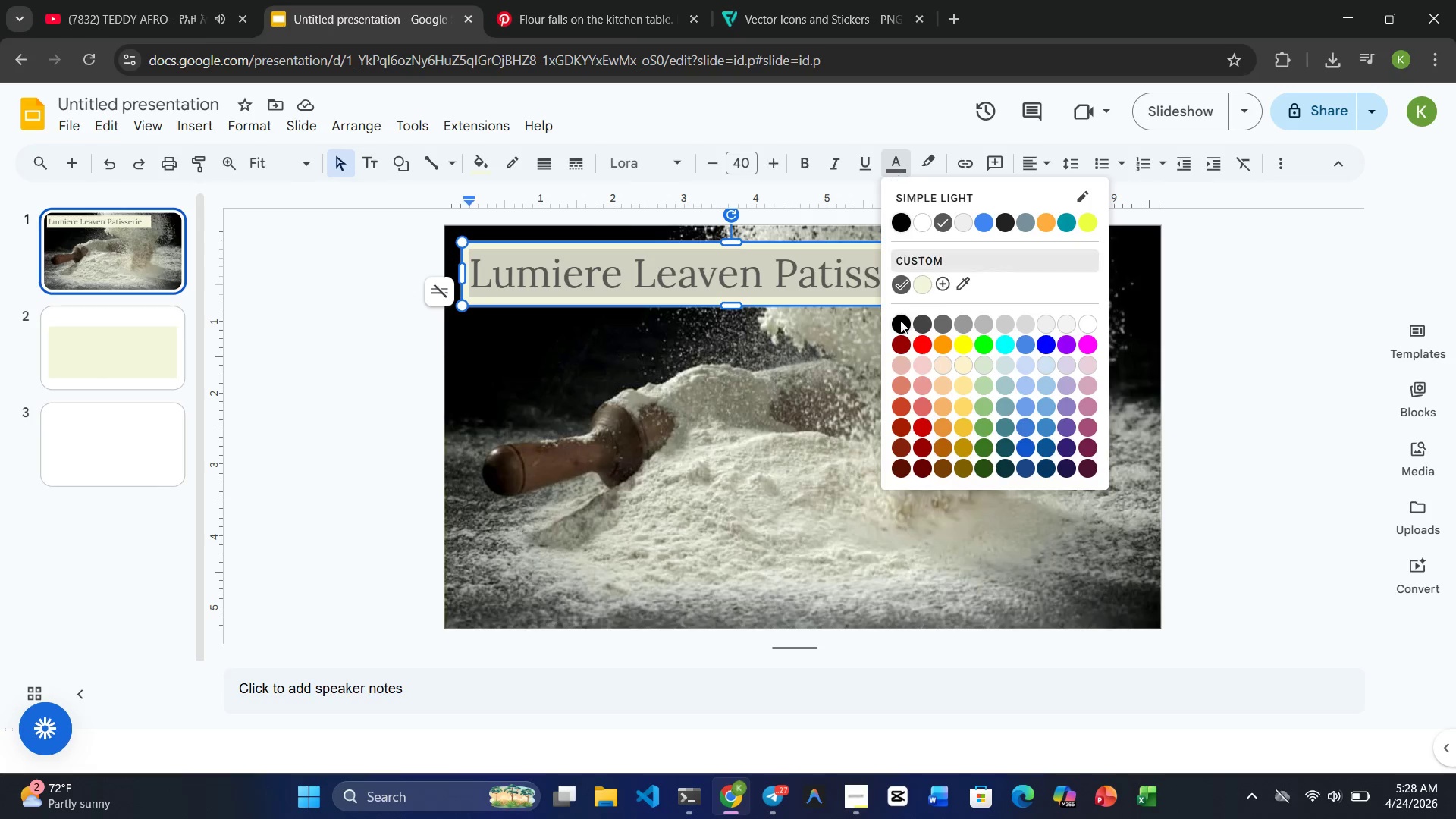 
mouse_move([893, 256])
 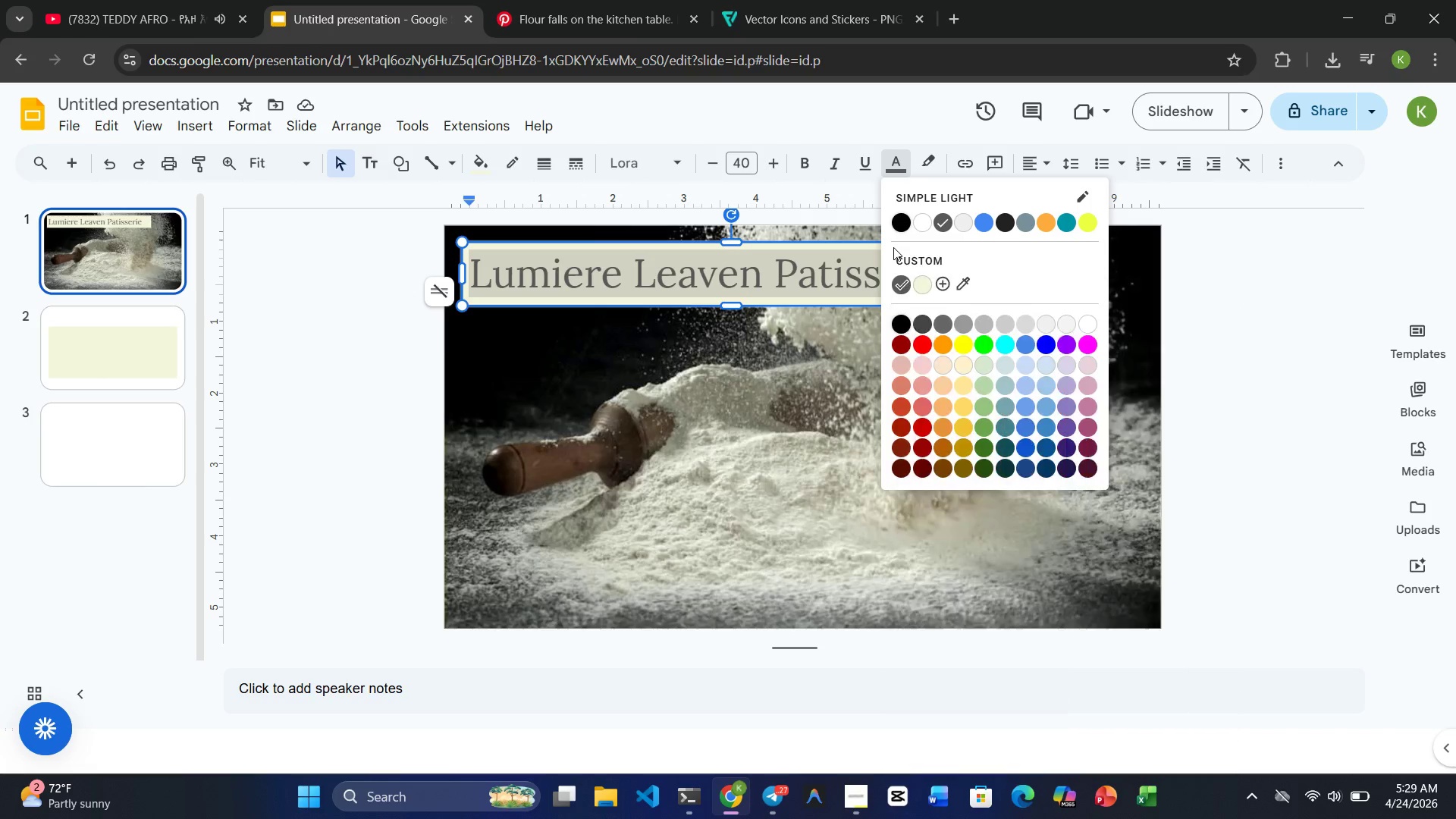 
left_click([893, 247])
 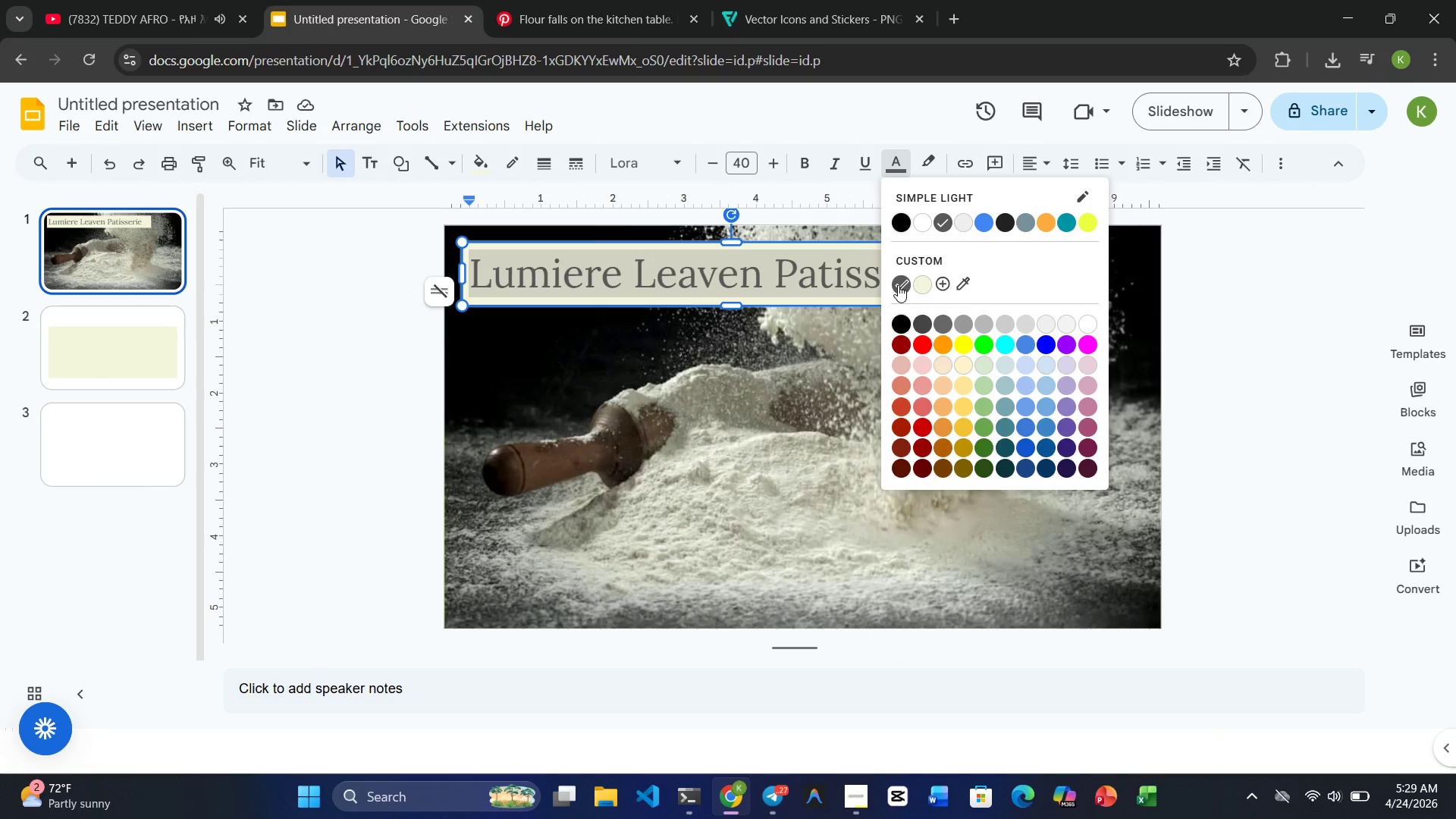 
right_click([898, 285])
 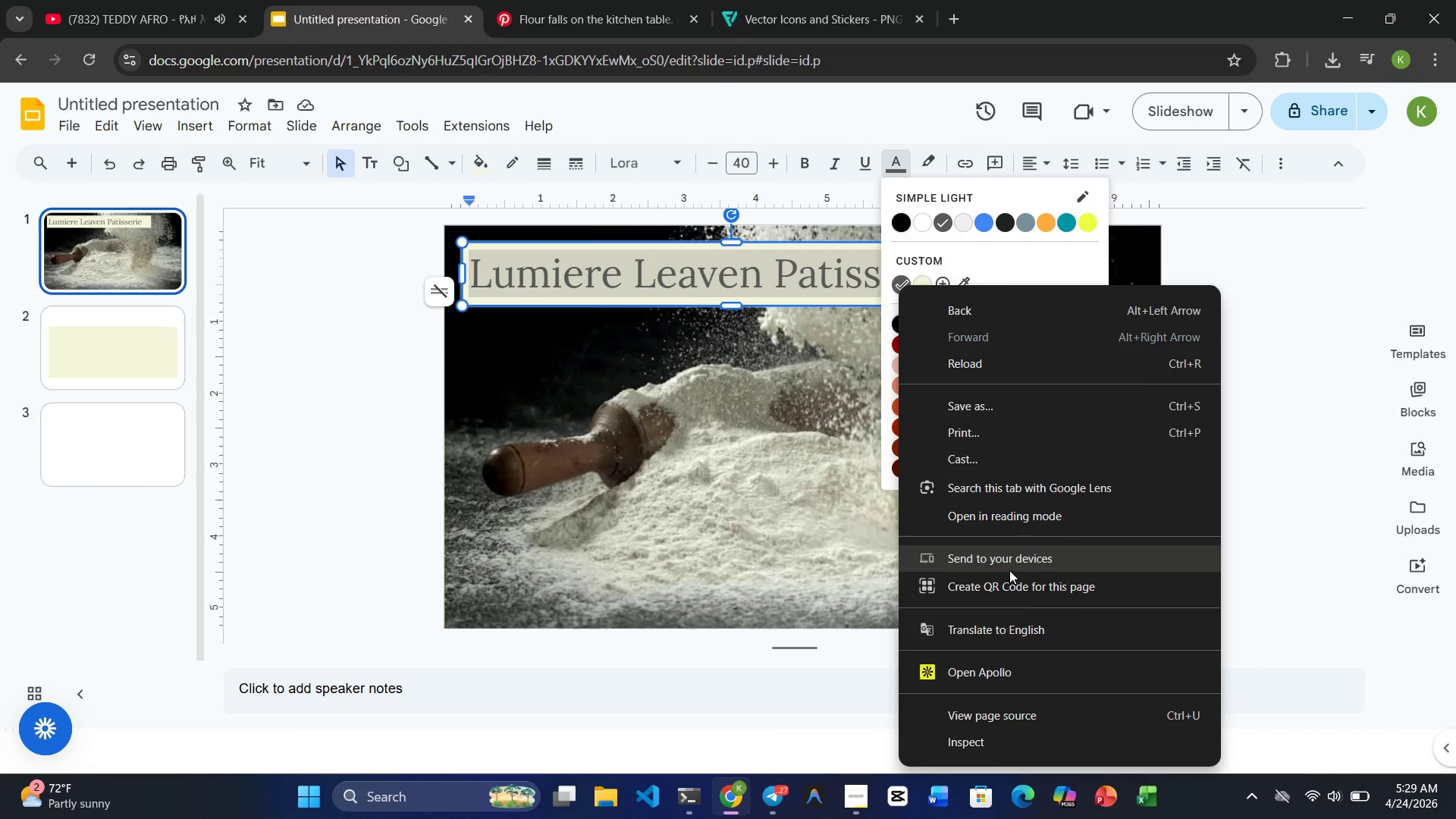 
scroll: coordinate [1010, 570], scroll_direction: down, amount: 7.0
 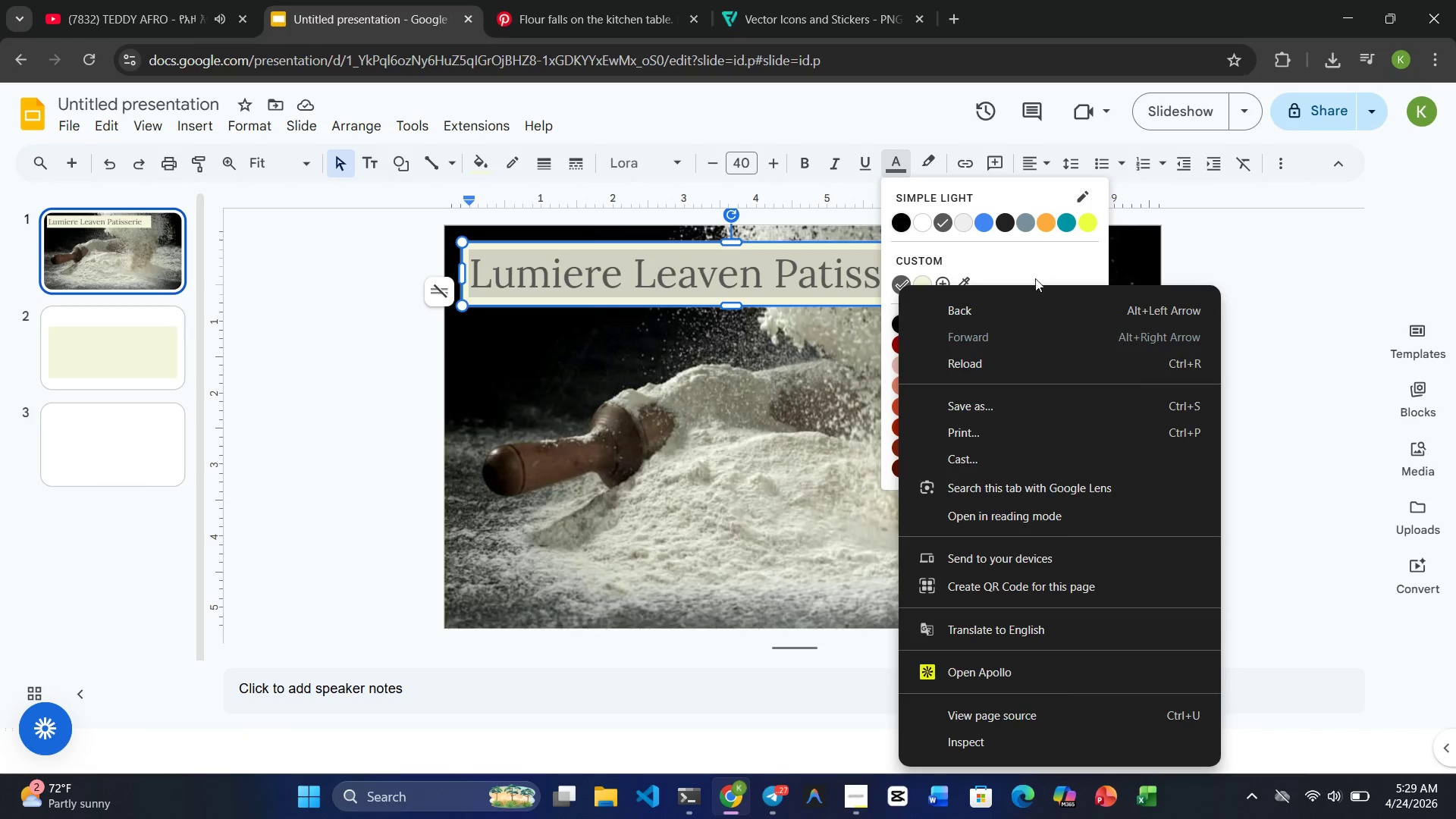 
left_click([1032, 273])
 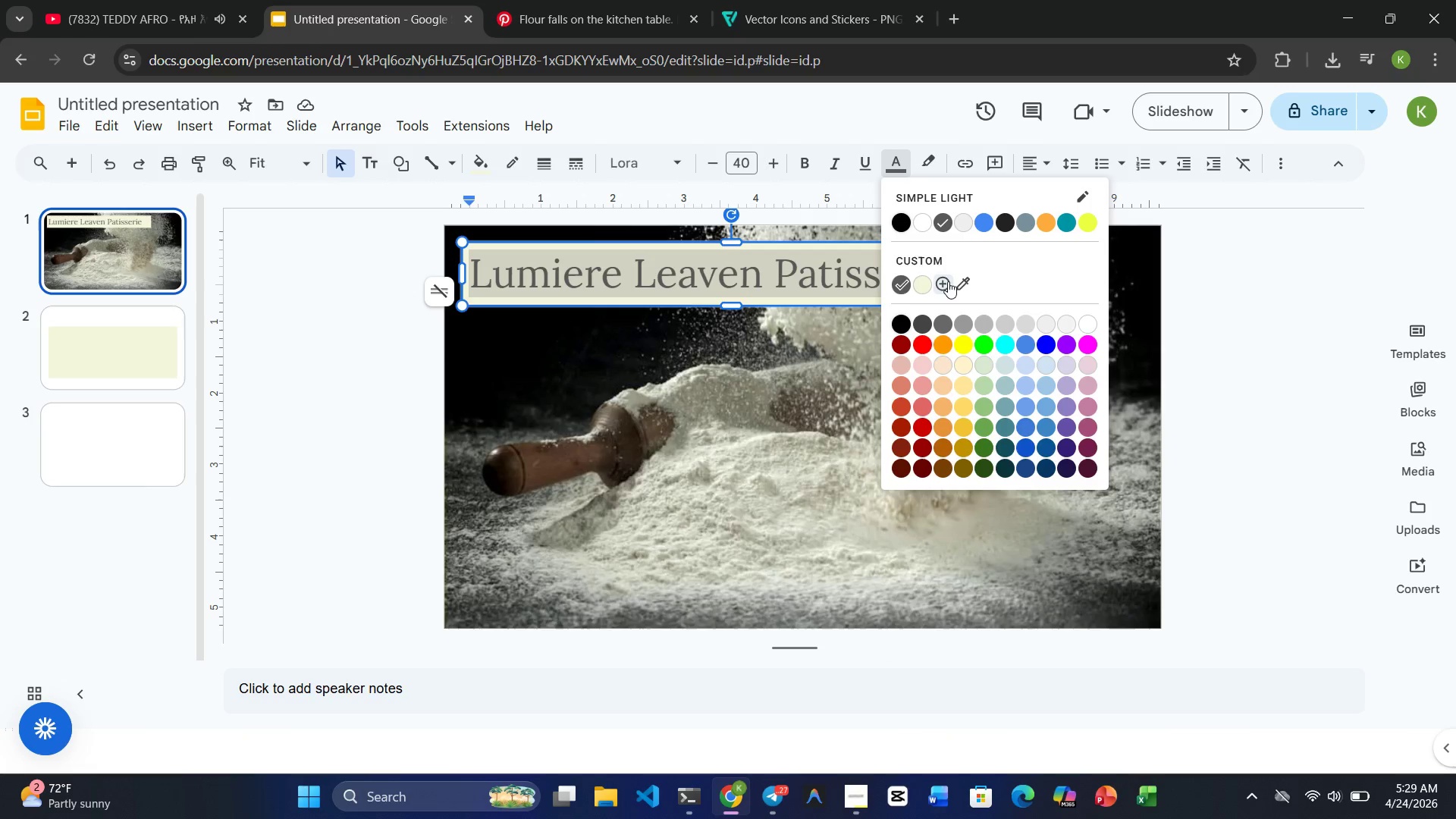 
left_click([941, 283])
 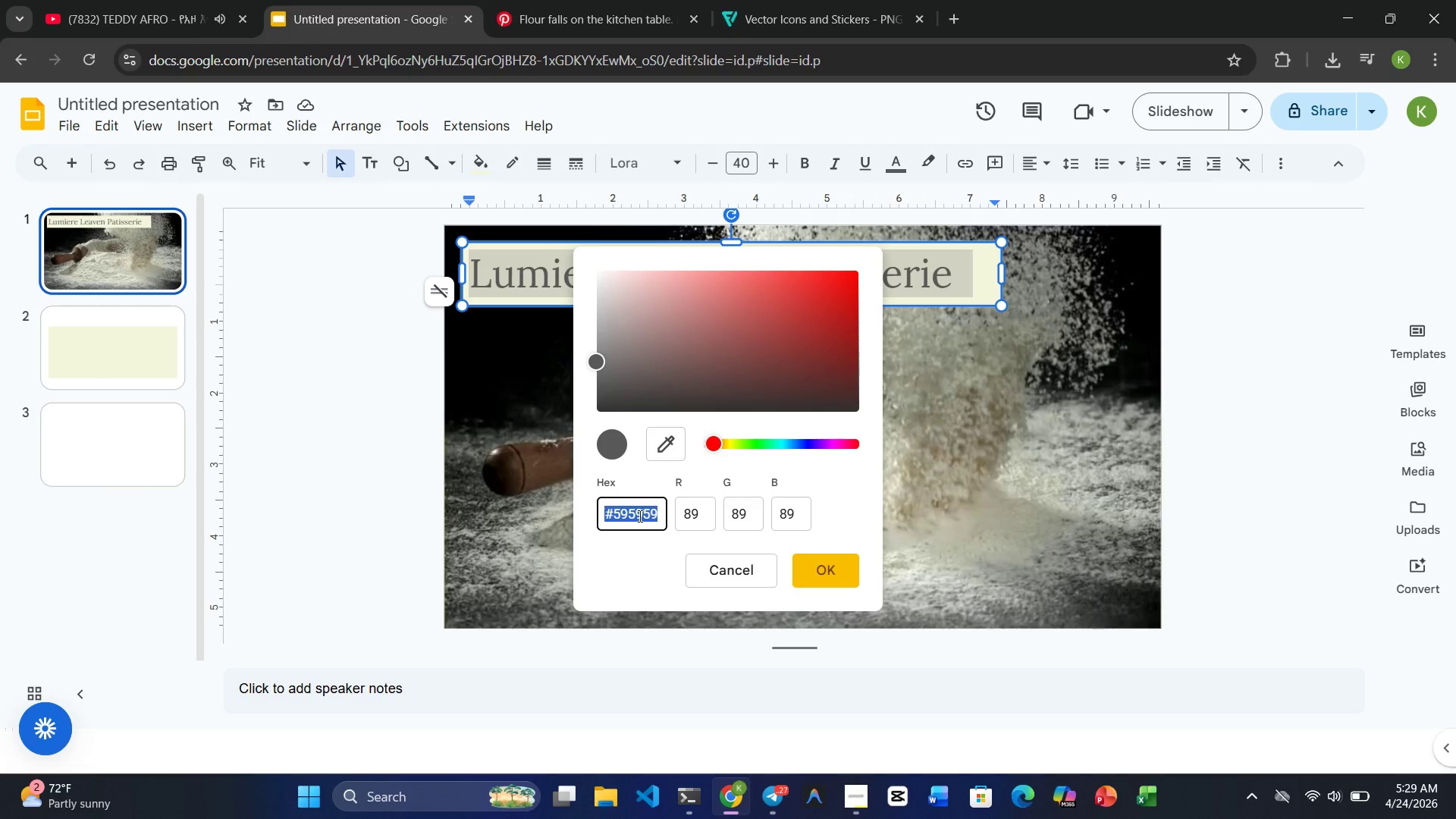 
key(Backspace)
 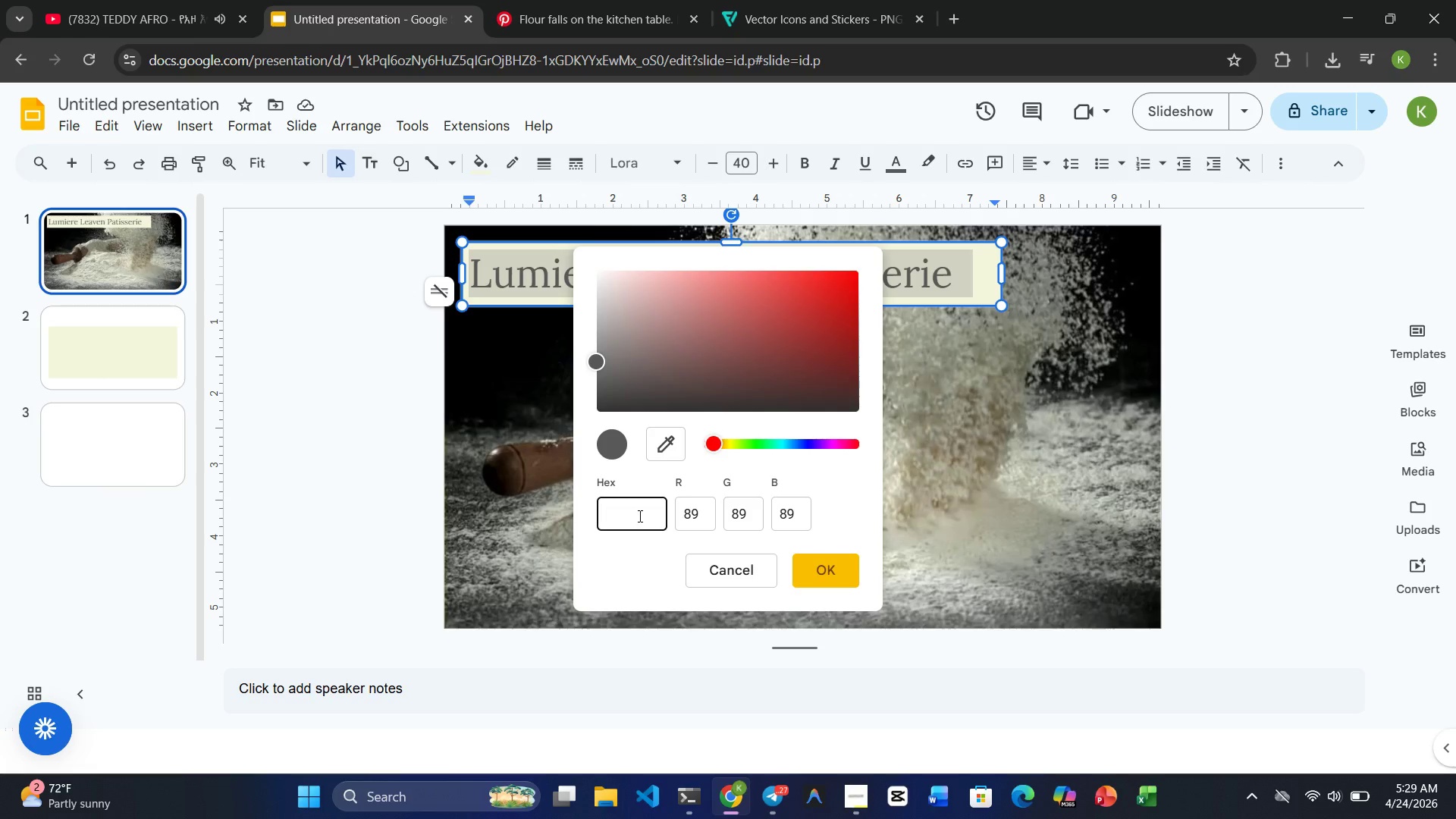 
key(Control+V)
 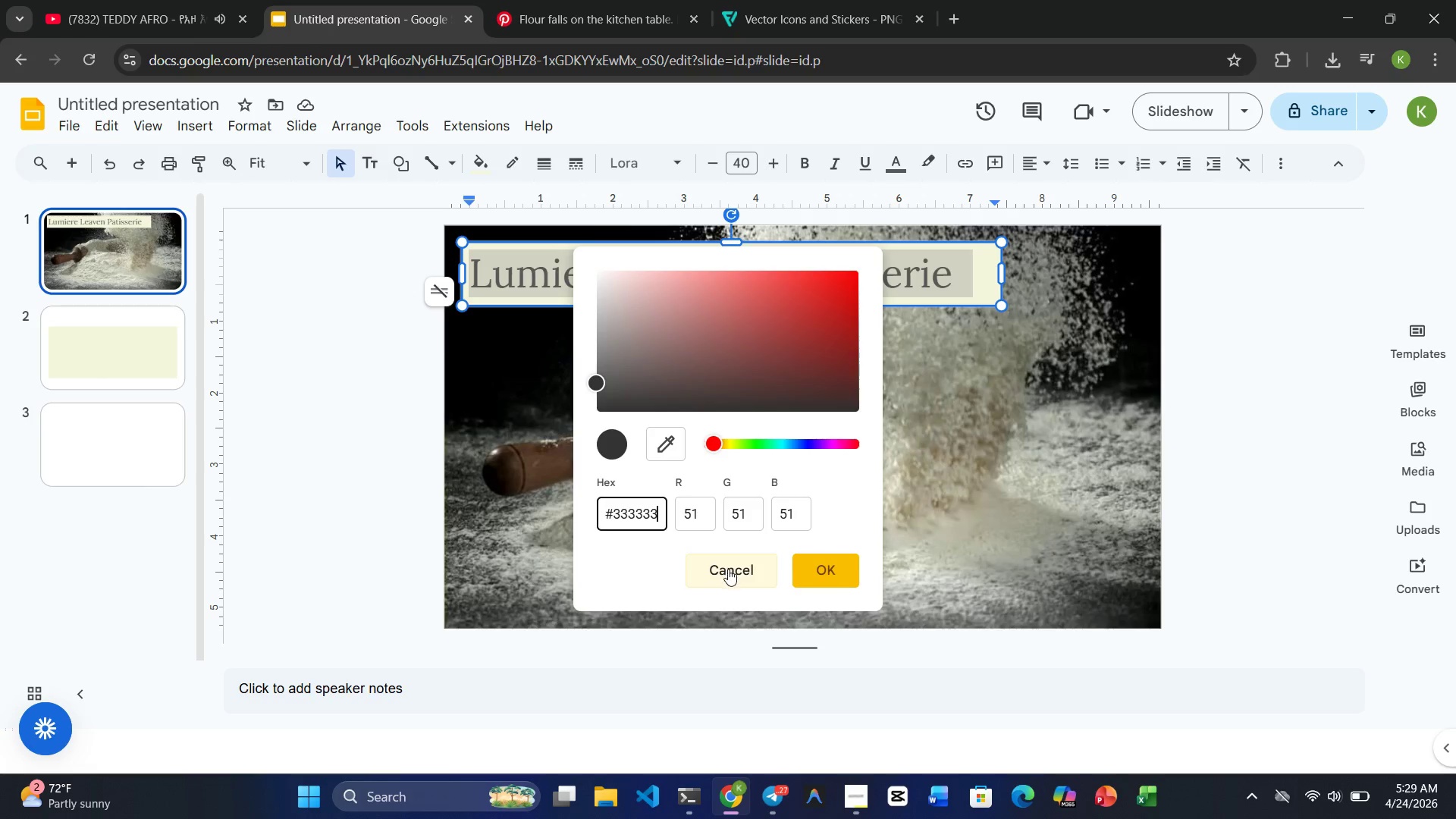 
left_click([824, 566])
 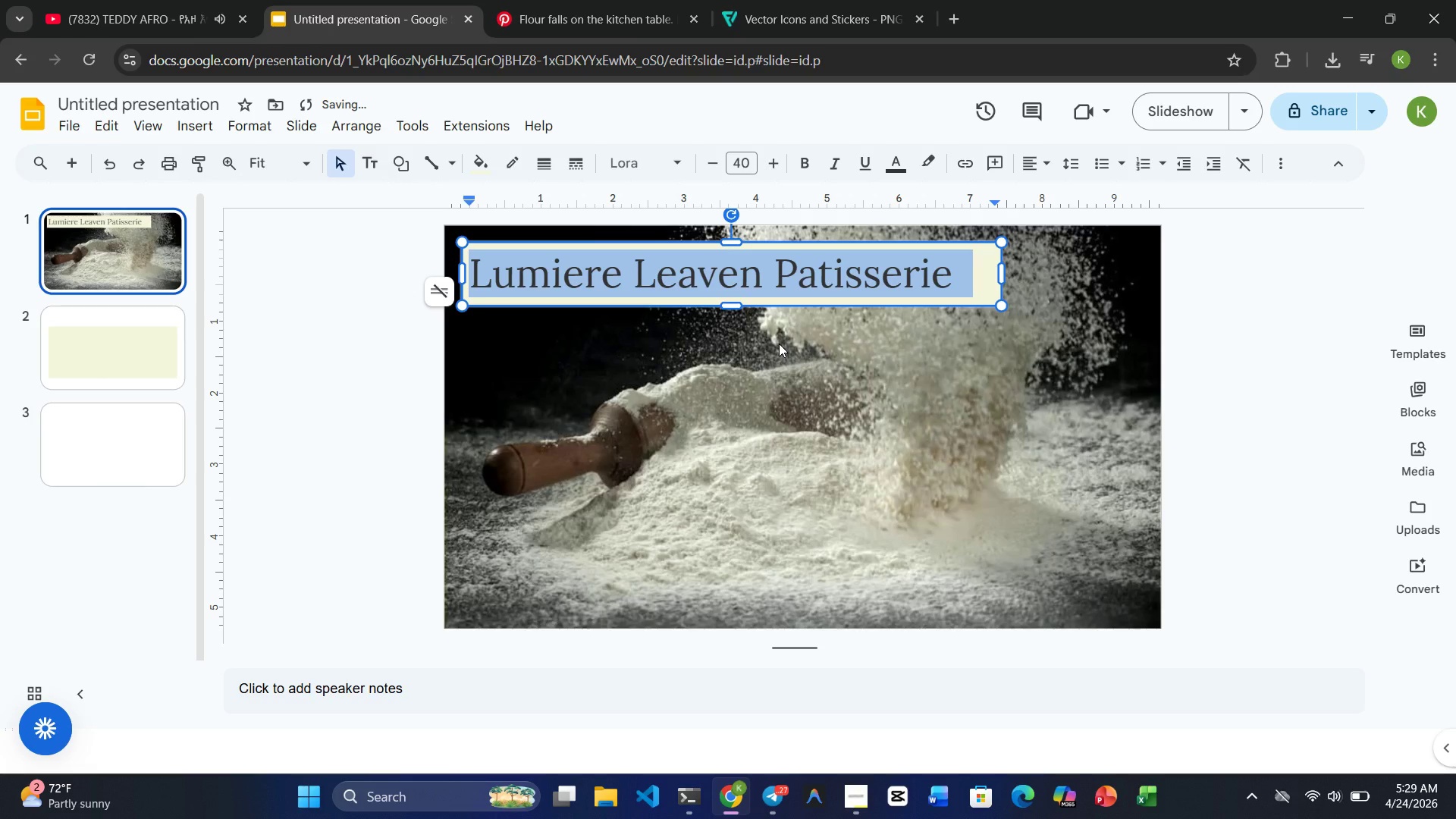 
left_click([779, 344])
 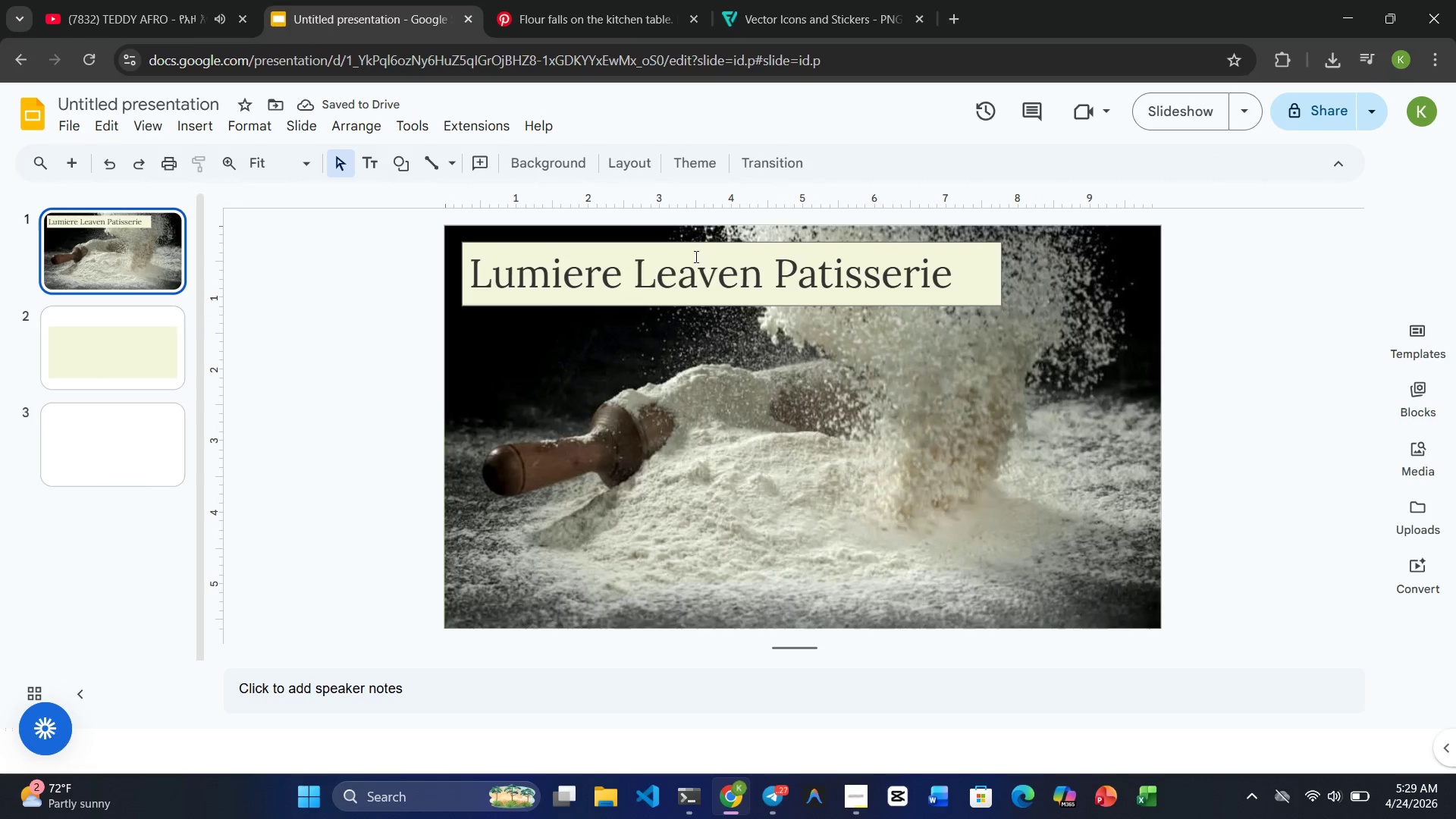 
double_click([687, 265])
 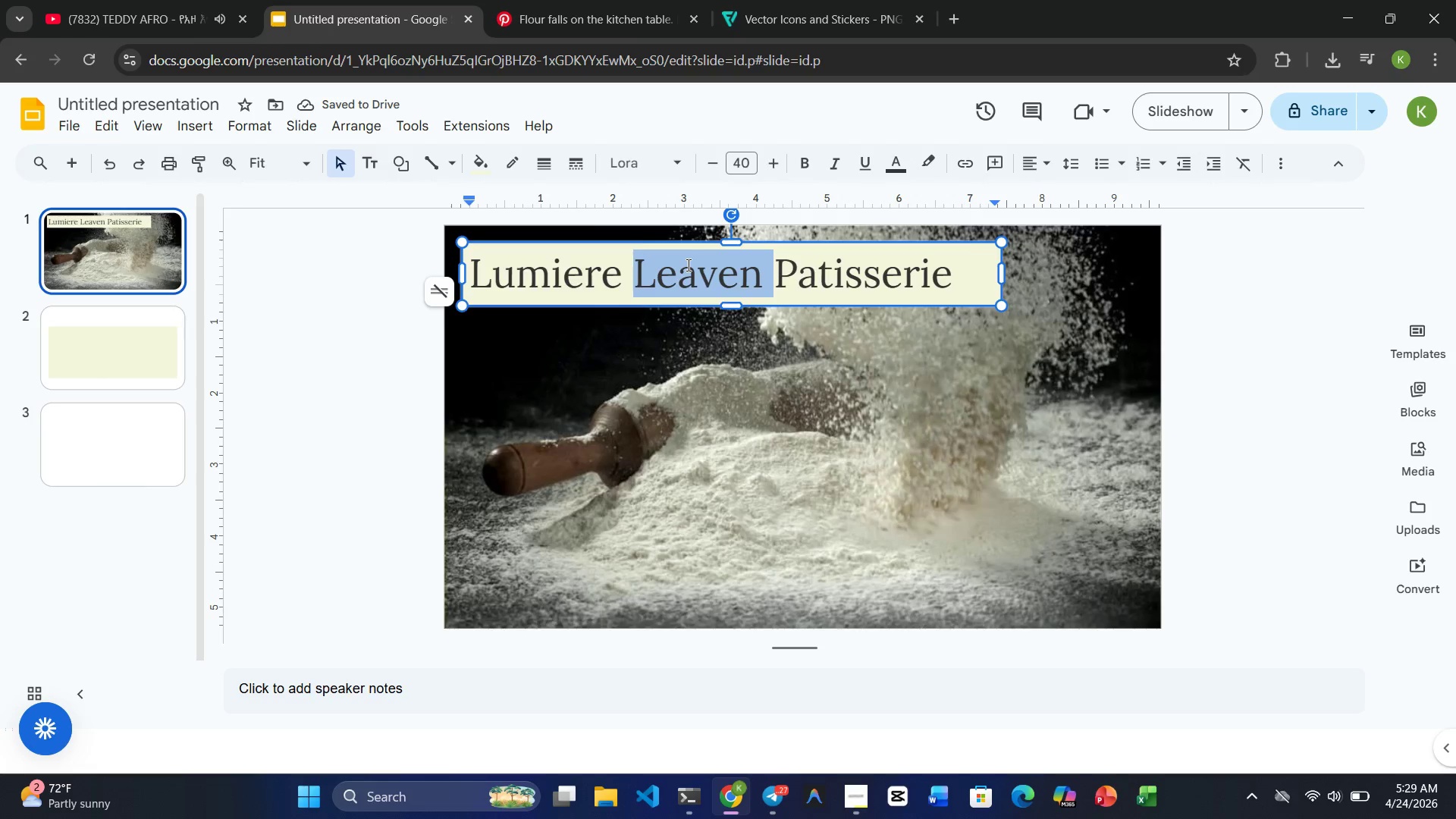 
triple_click([687, 265])
 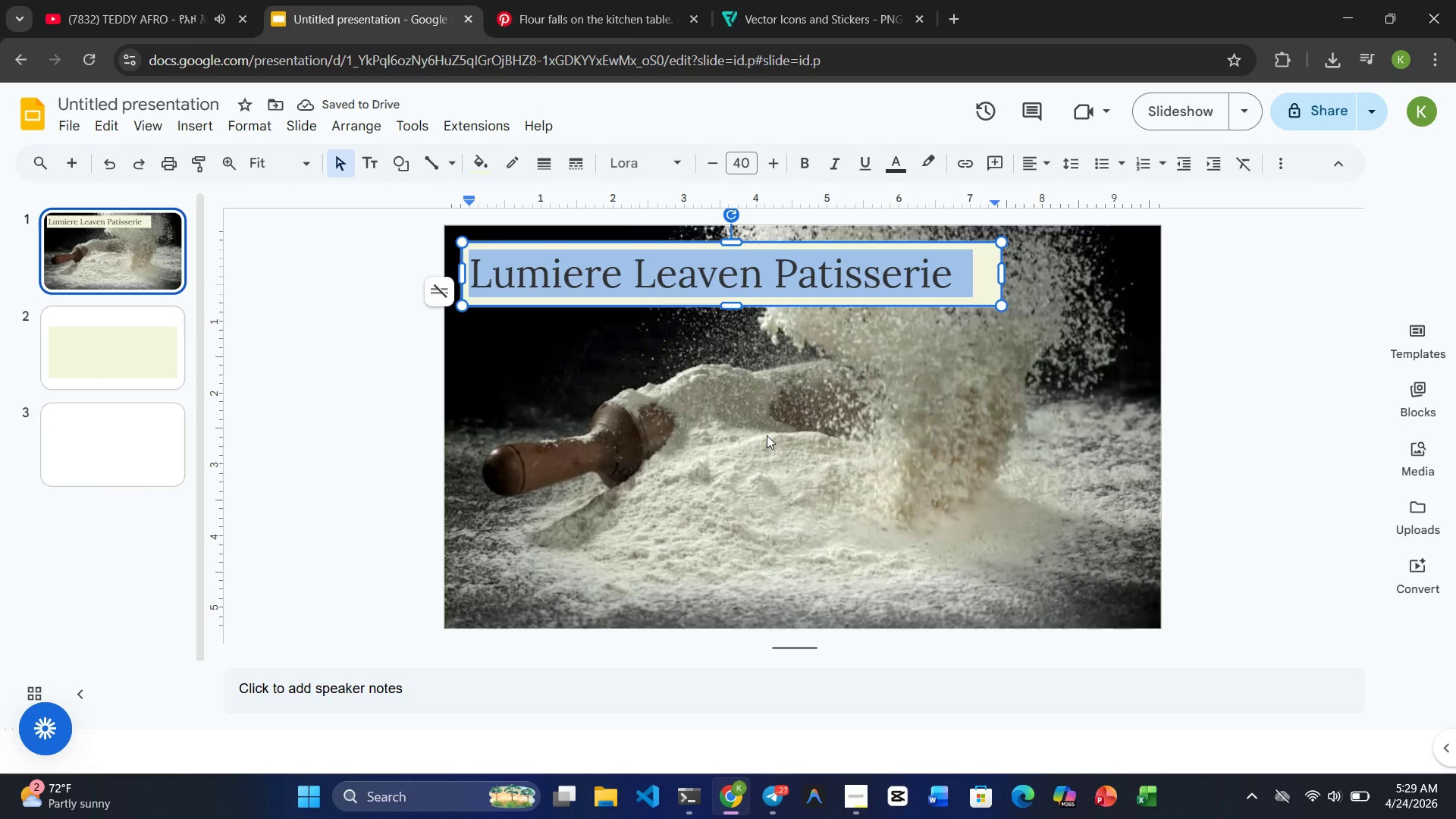 
left_click([767, 435])
 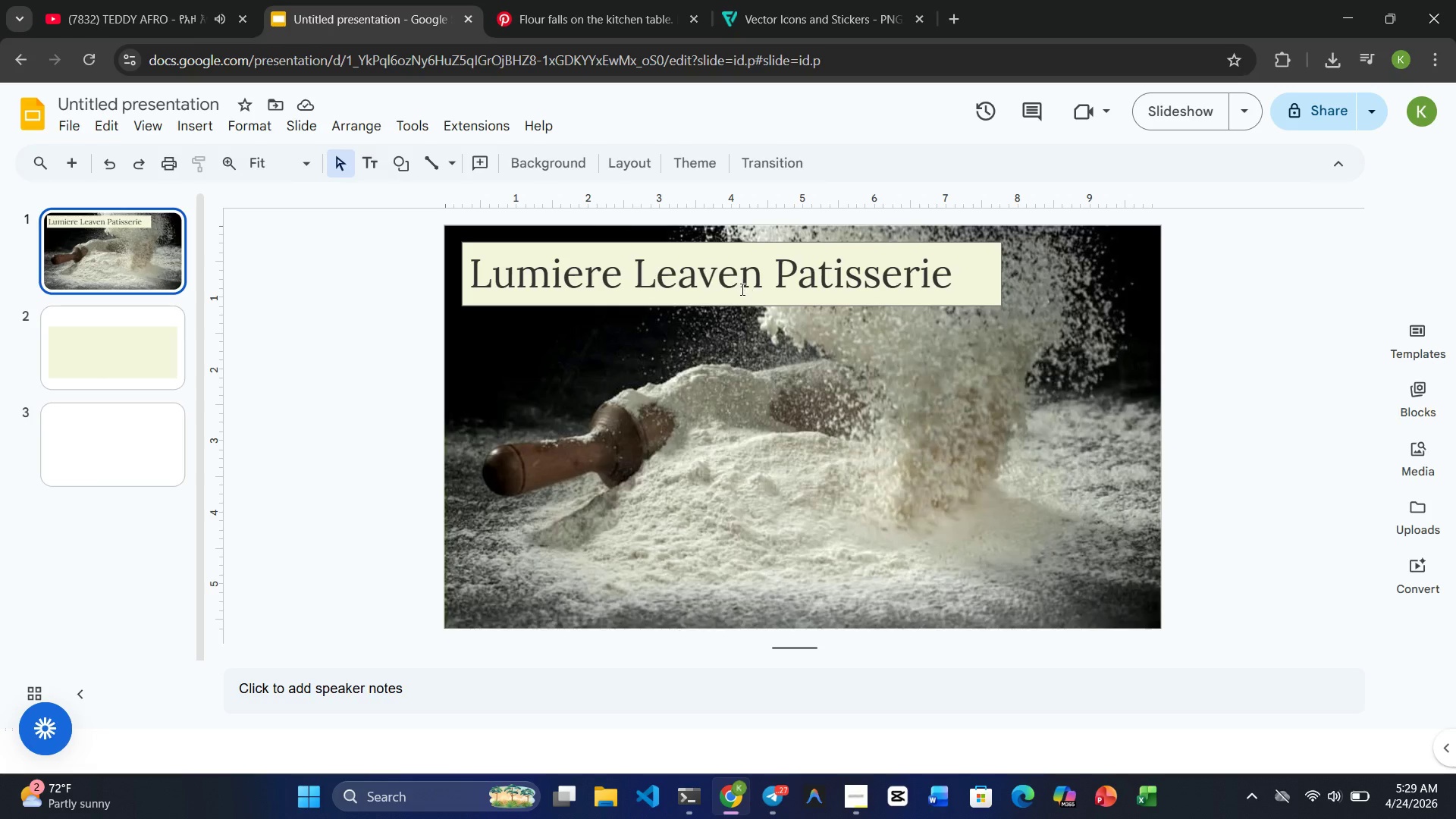 
left_click([735, 285])
 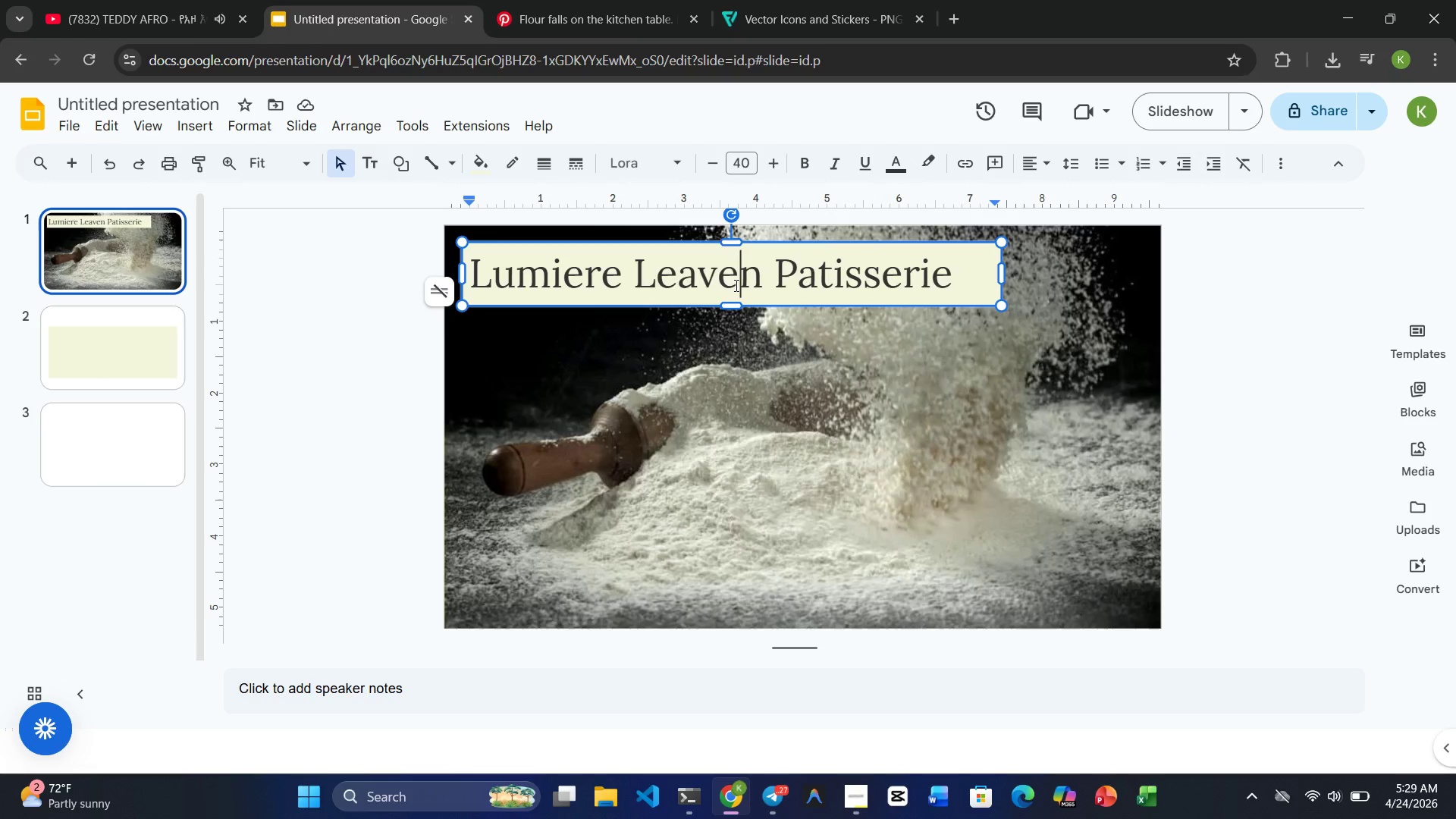 
double_click([735, 285])
 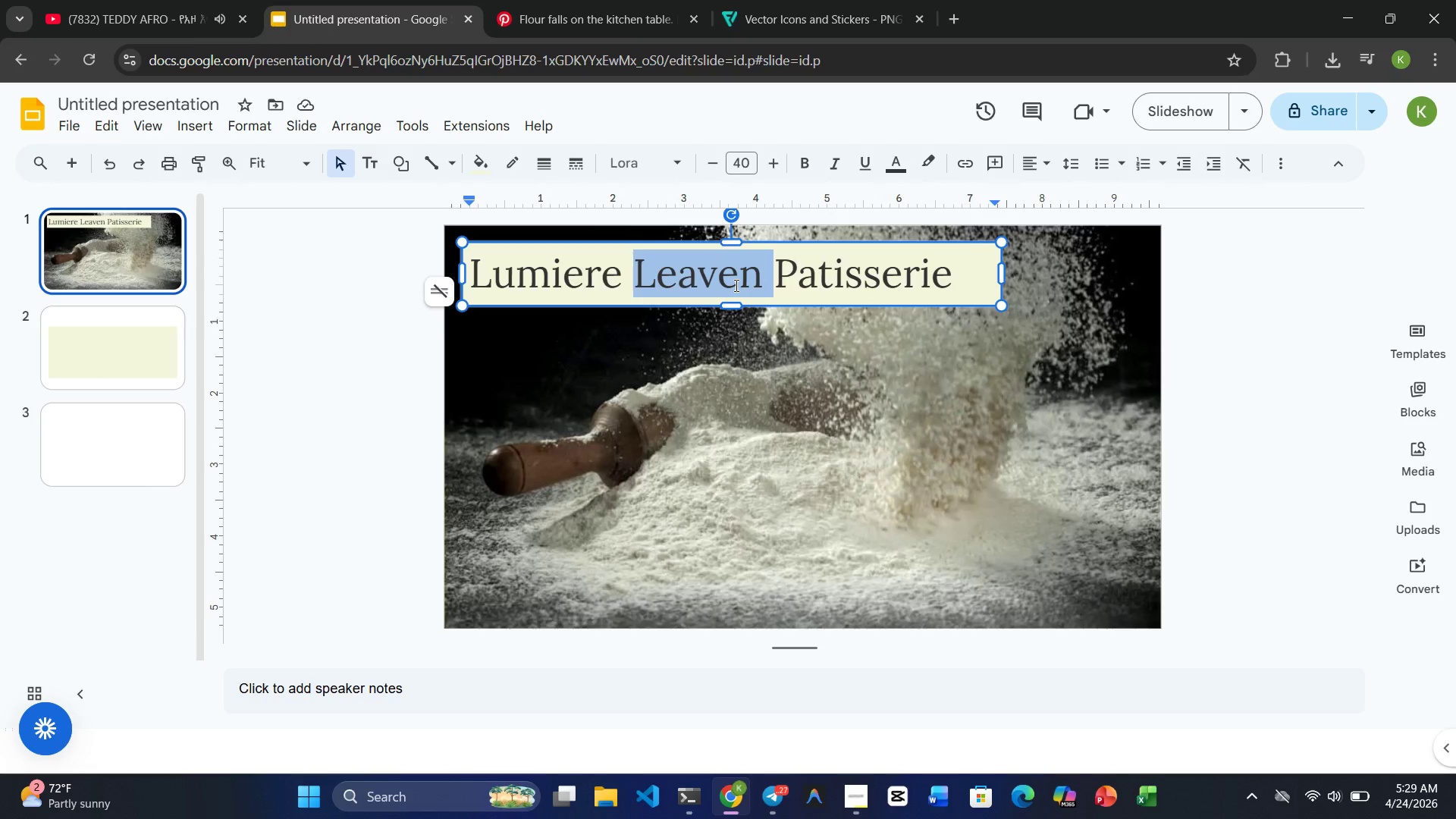 
triple_click([735, 285])
 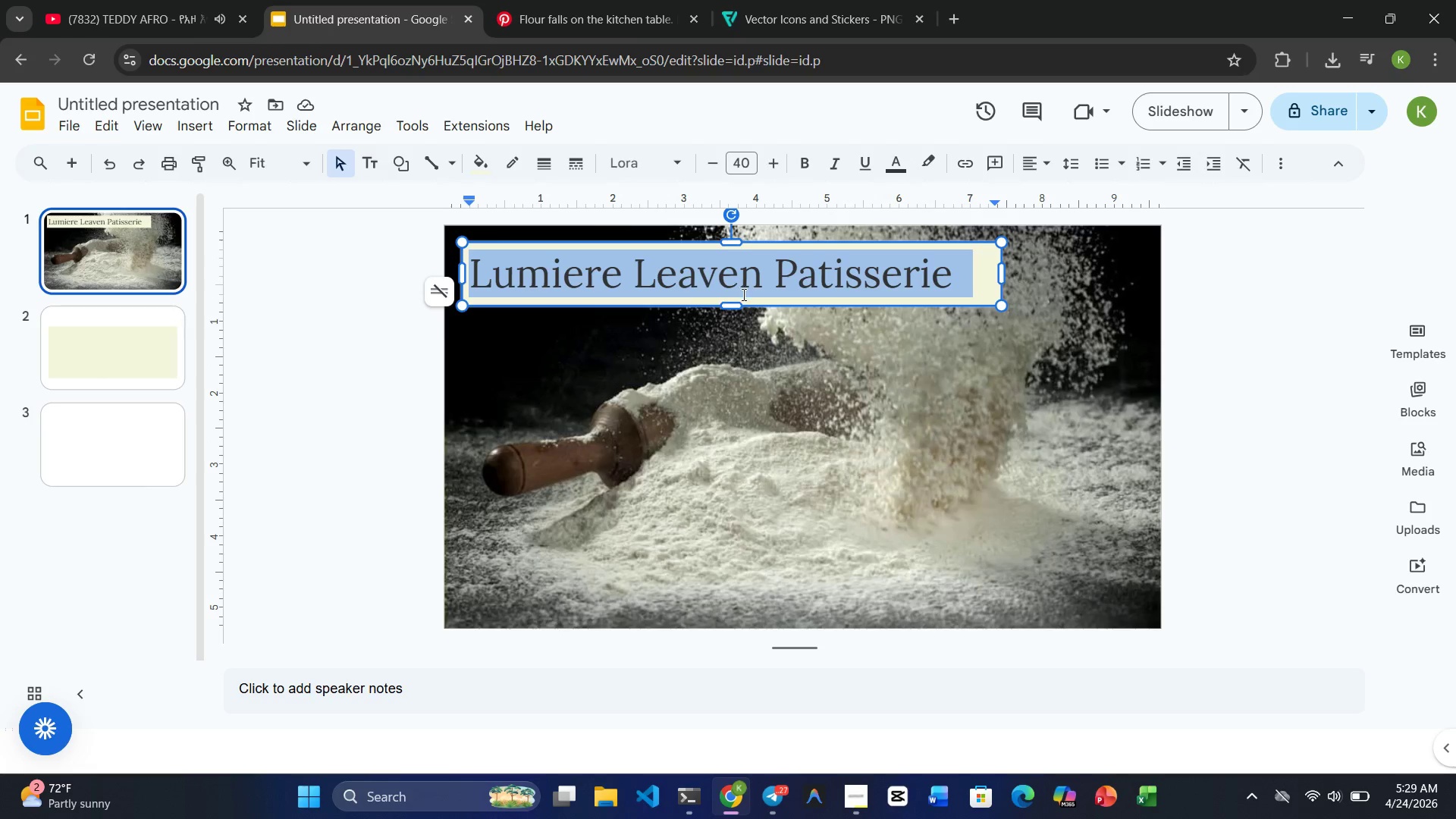 
left_click([802, 404])
 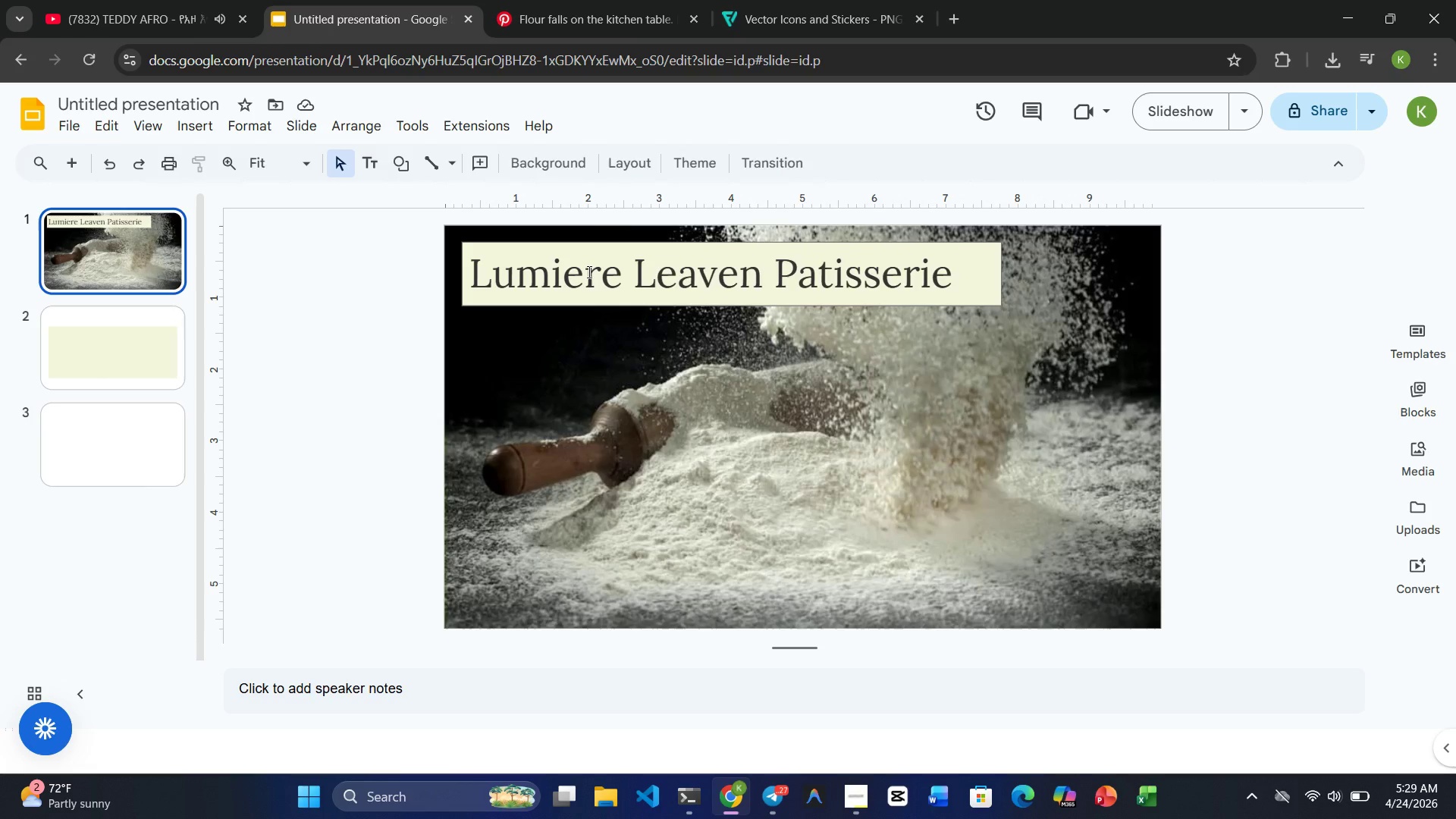 
wait(7.91)
 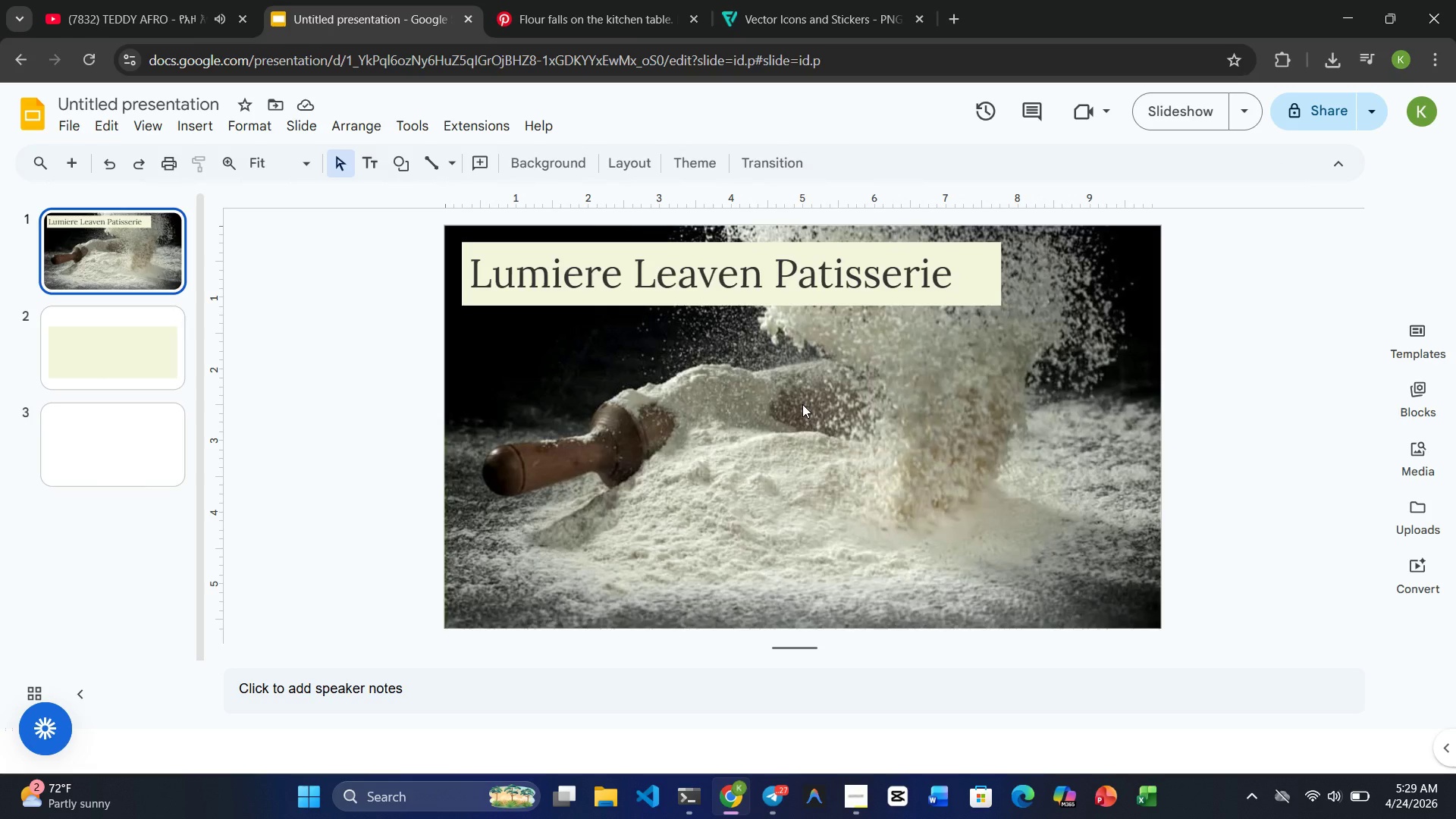 
double_click([588, 271])
 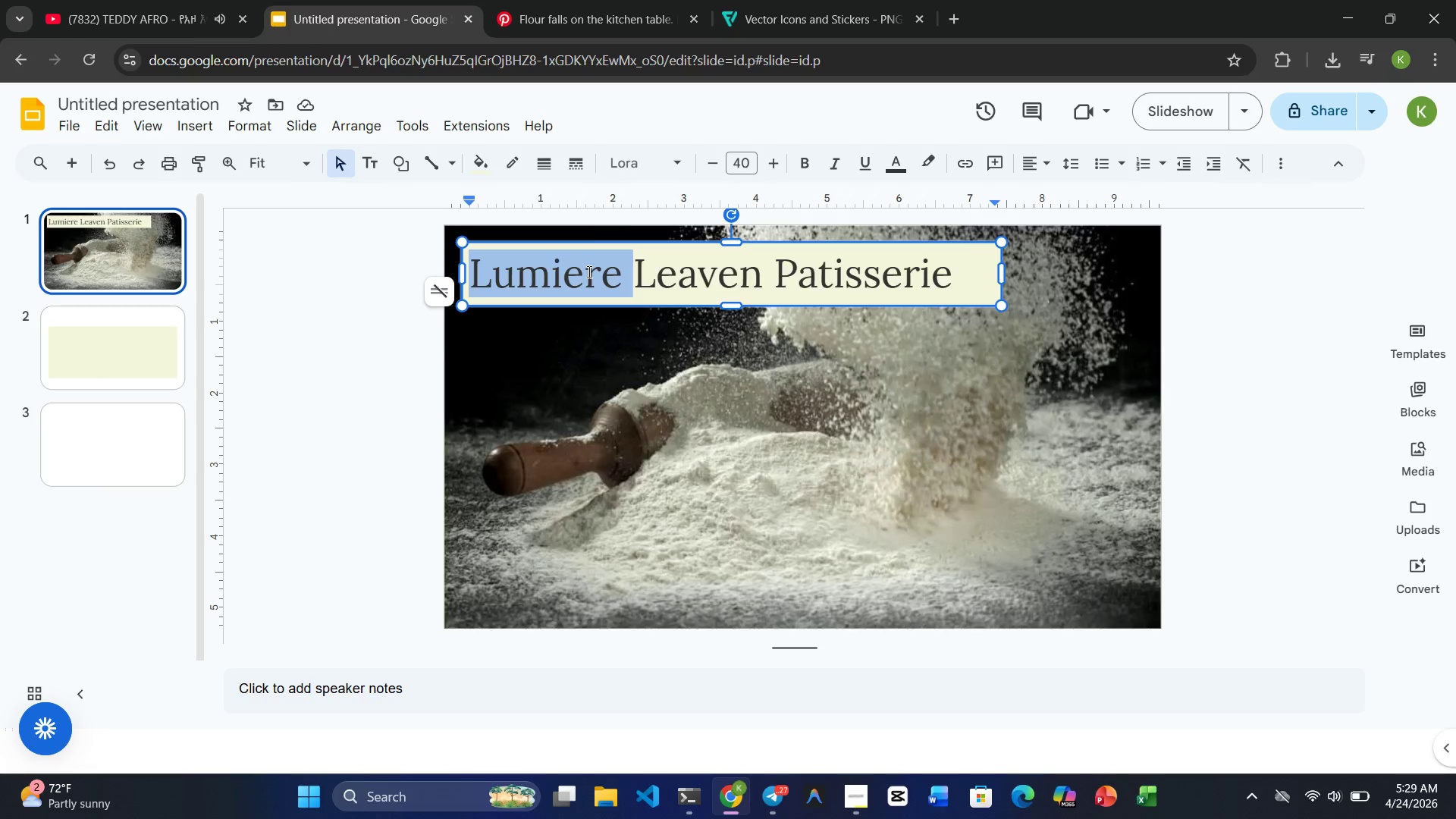 
triple_click([588, 271])
 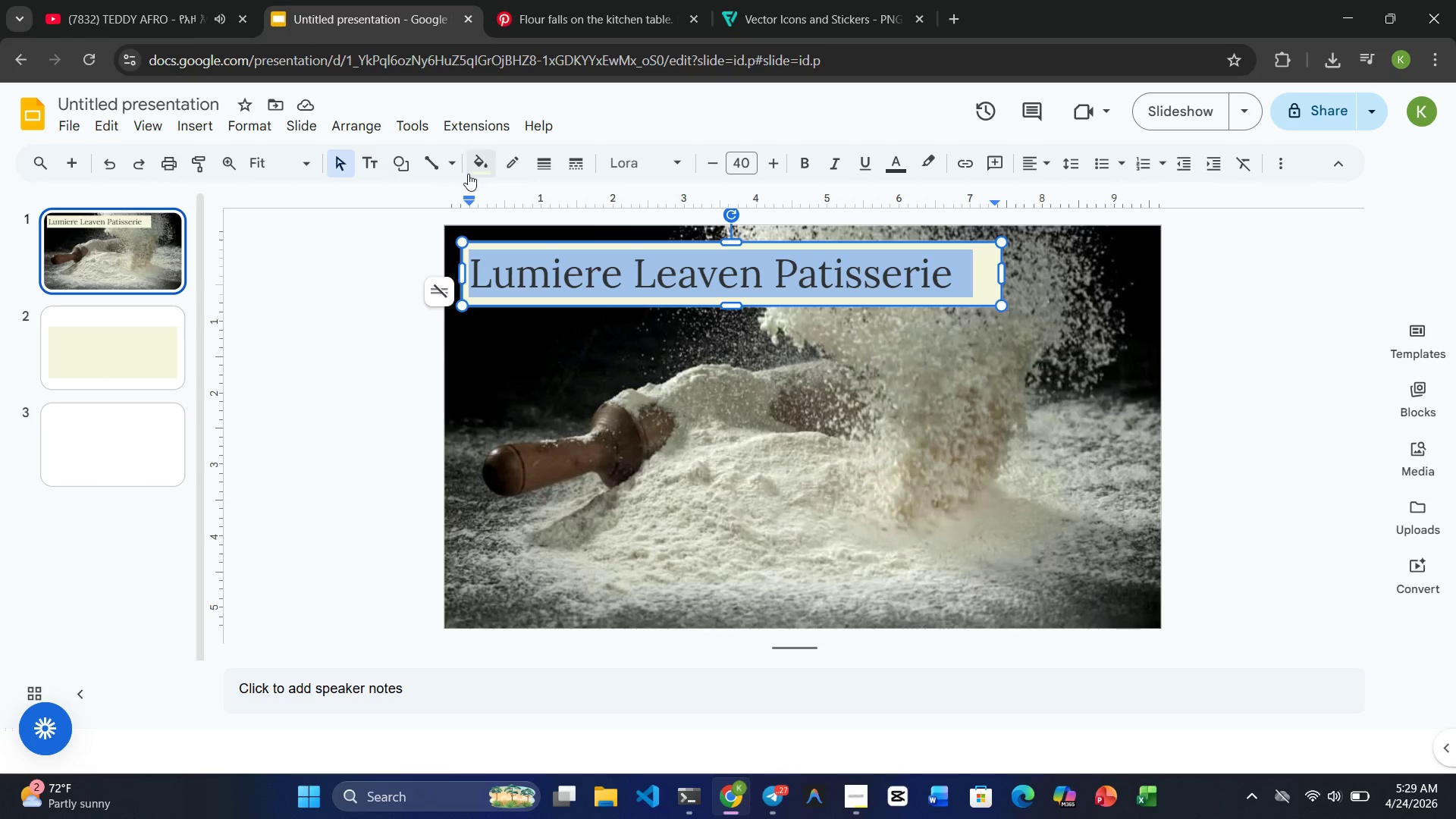 
left_click([479, 170])
 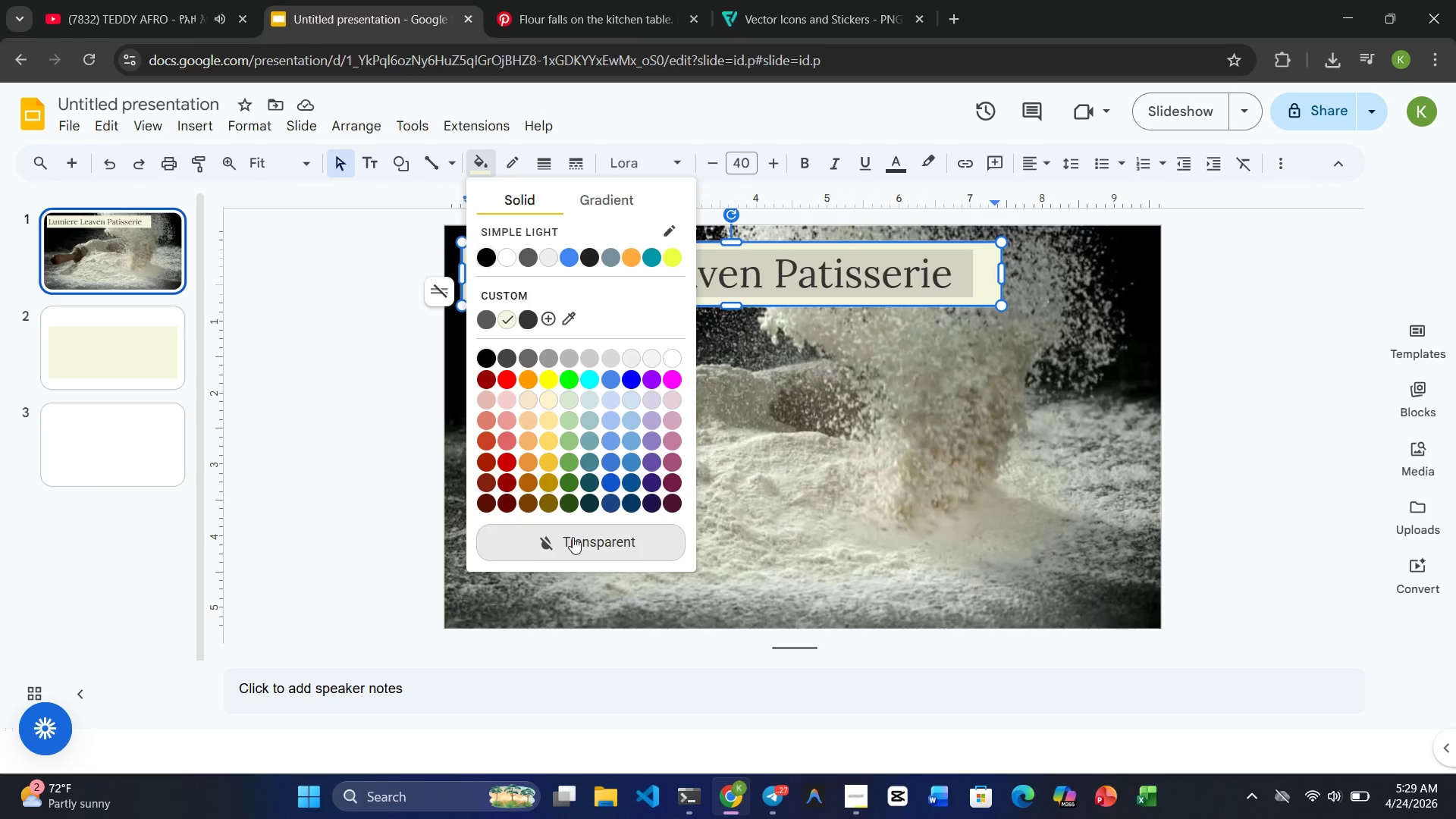 
left_click([573, 537])
 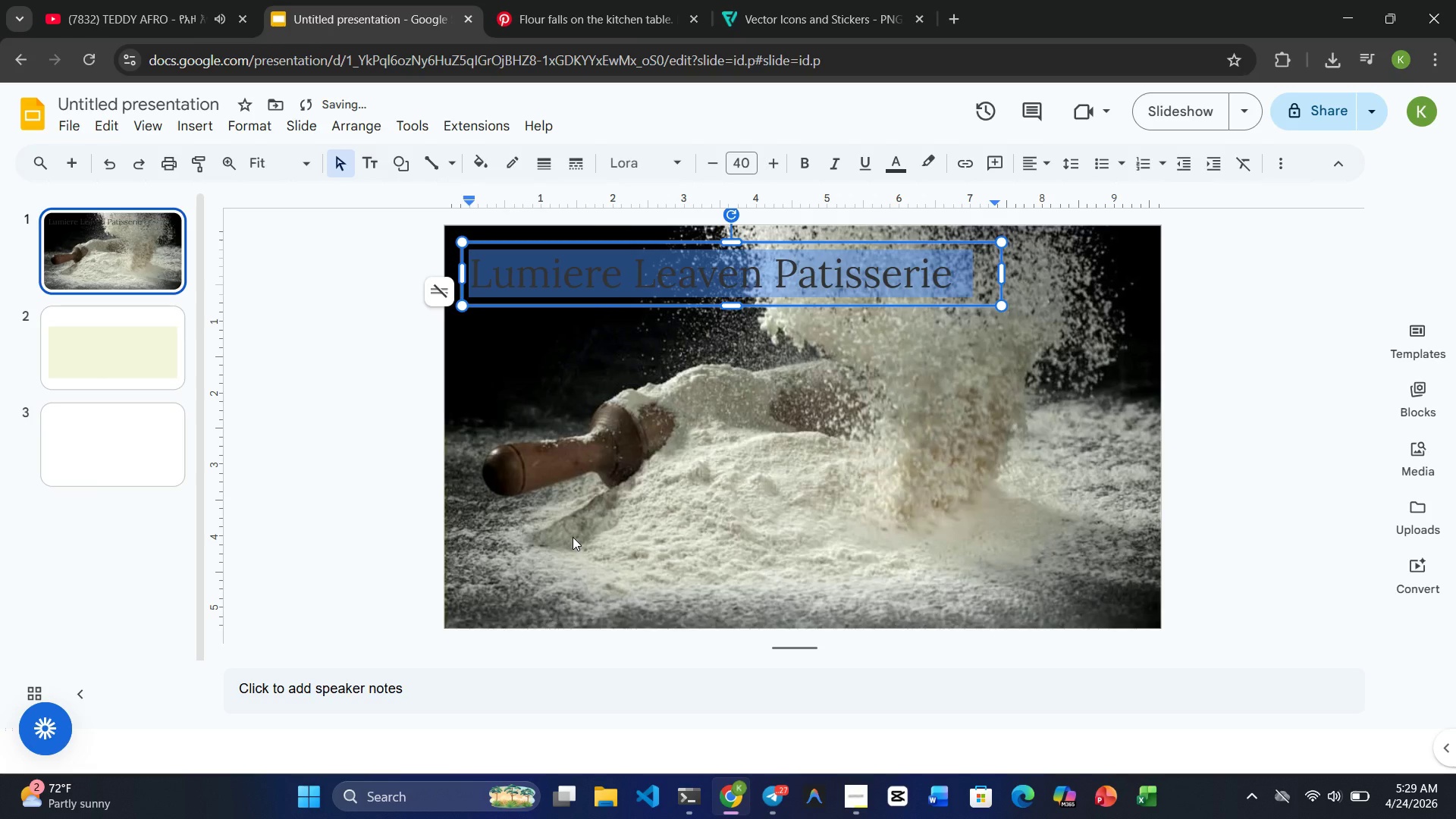 
left_click([611, 475])
 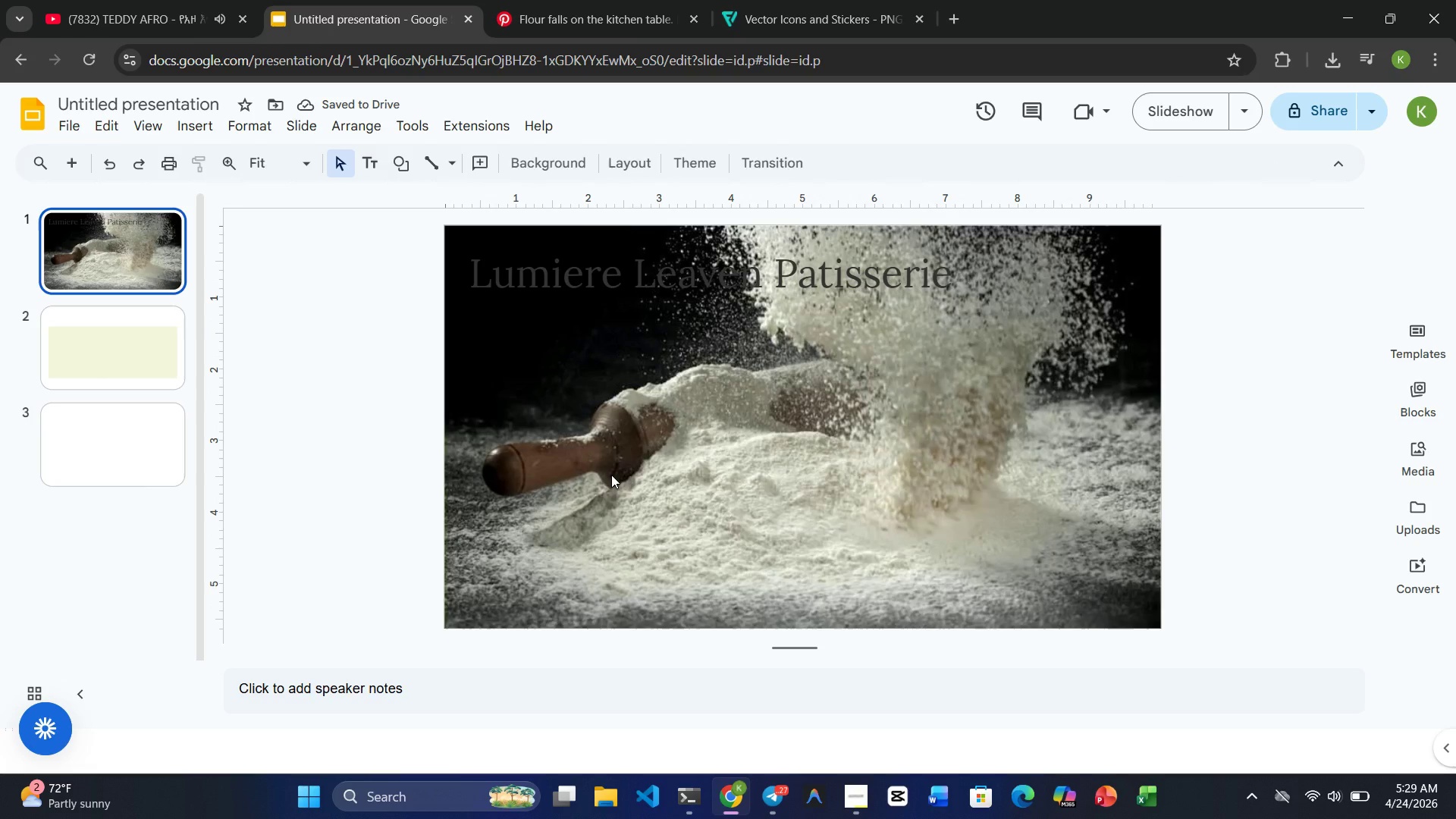 
key(Control+Z)
 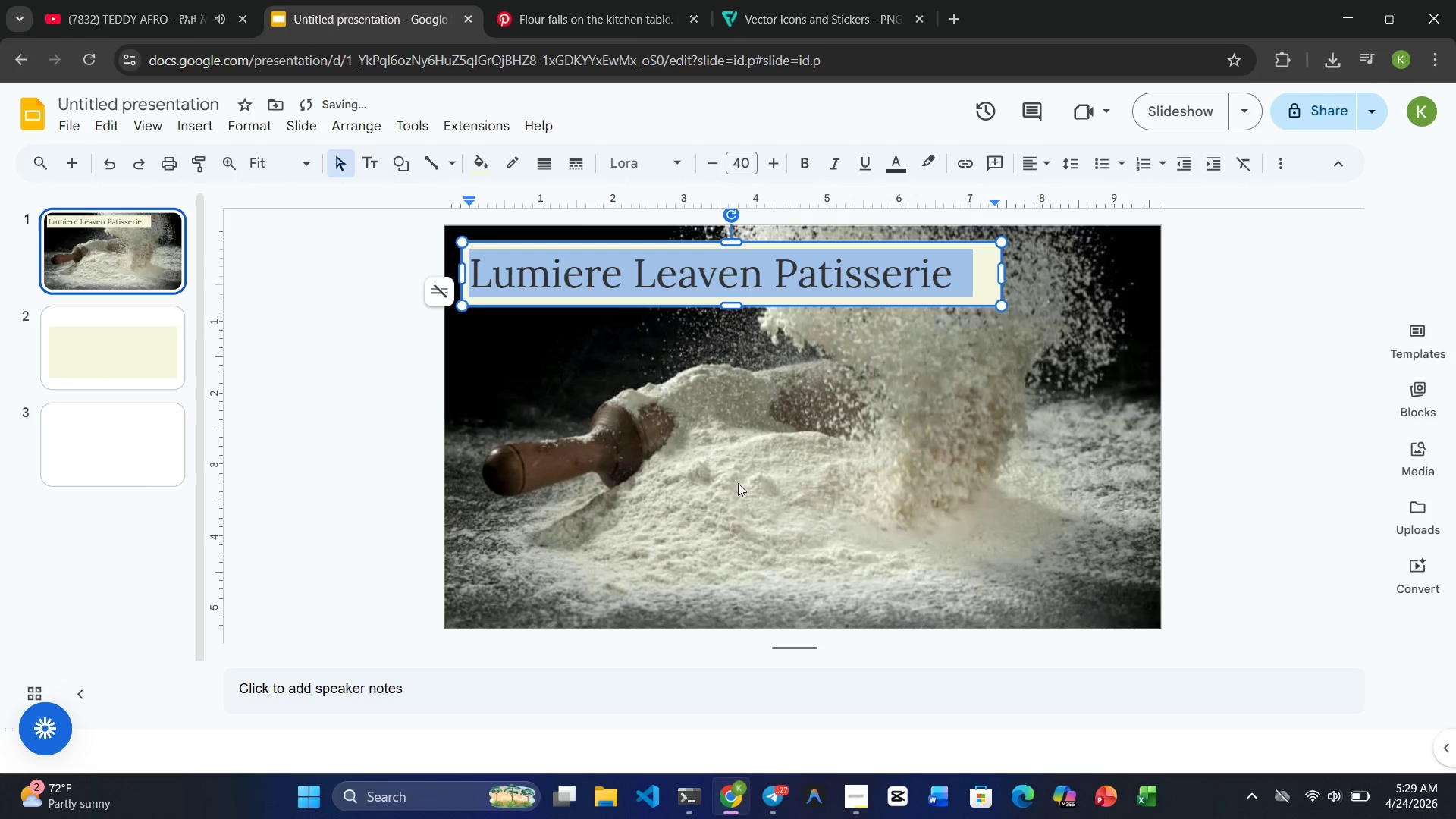 
left_click([767, 491])
 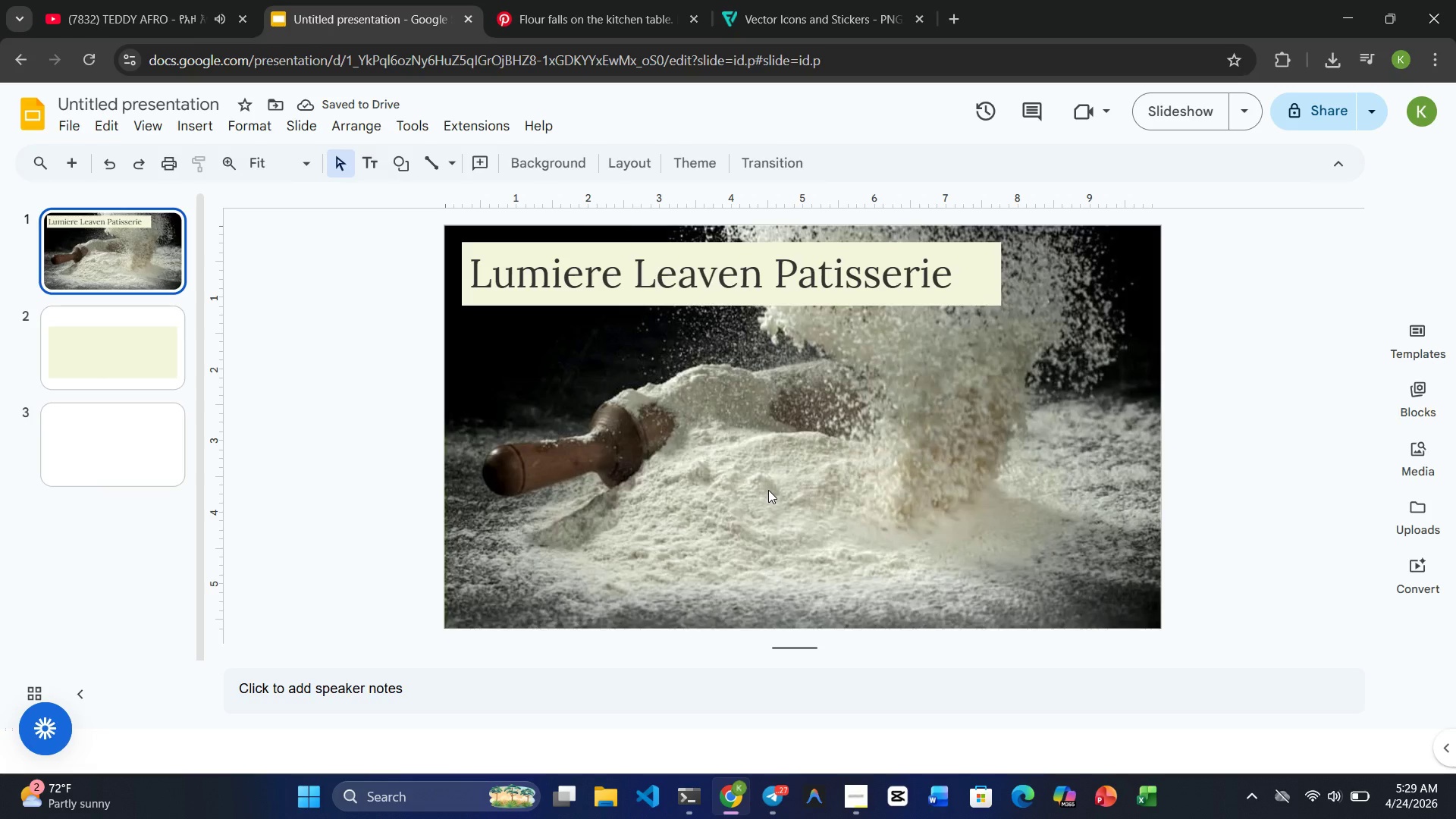 
wait(8.86)
 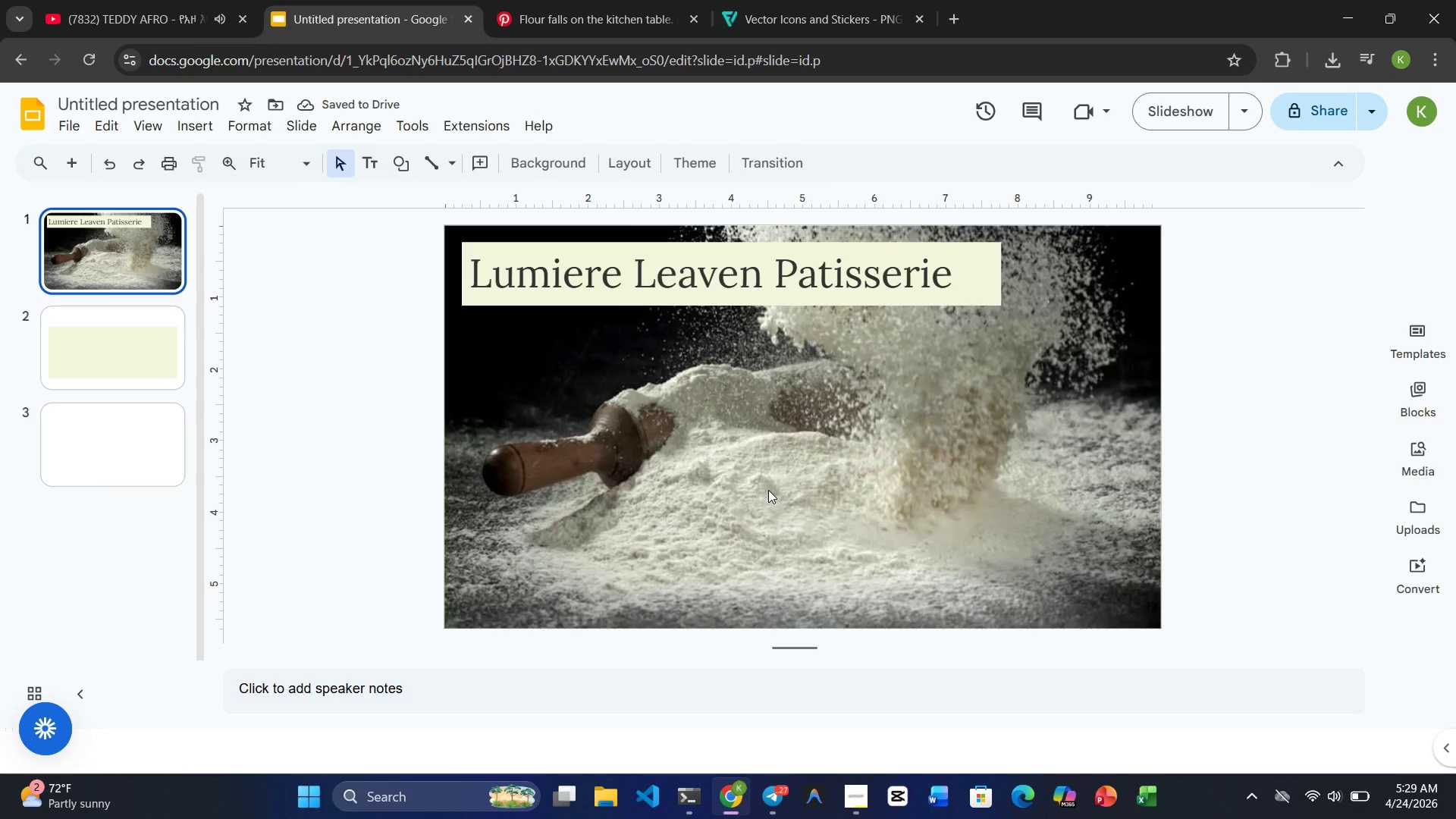 
left_click([185, 126])
 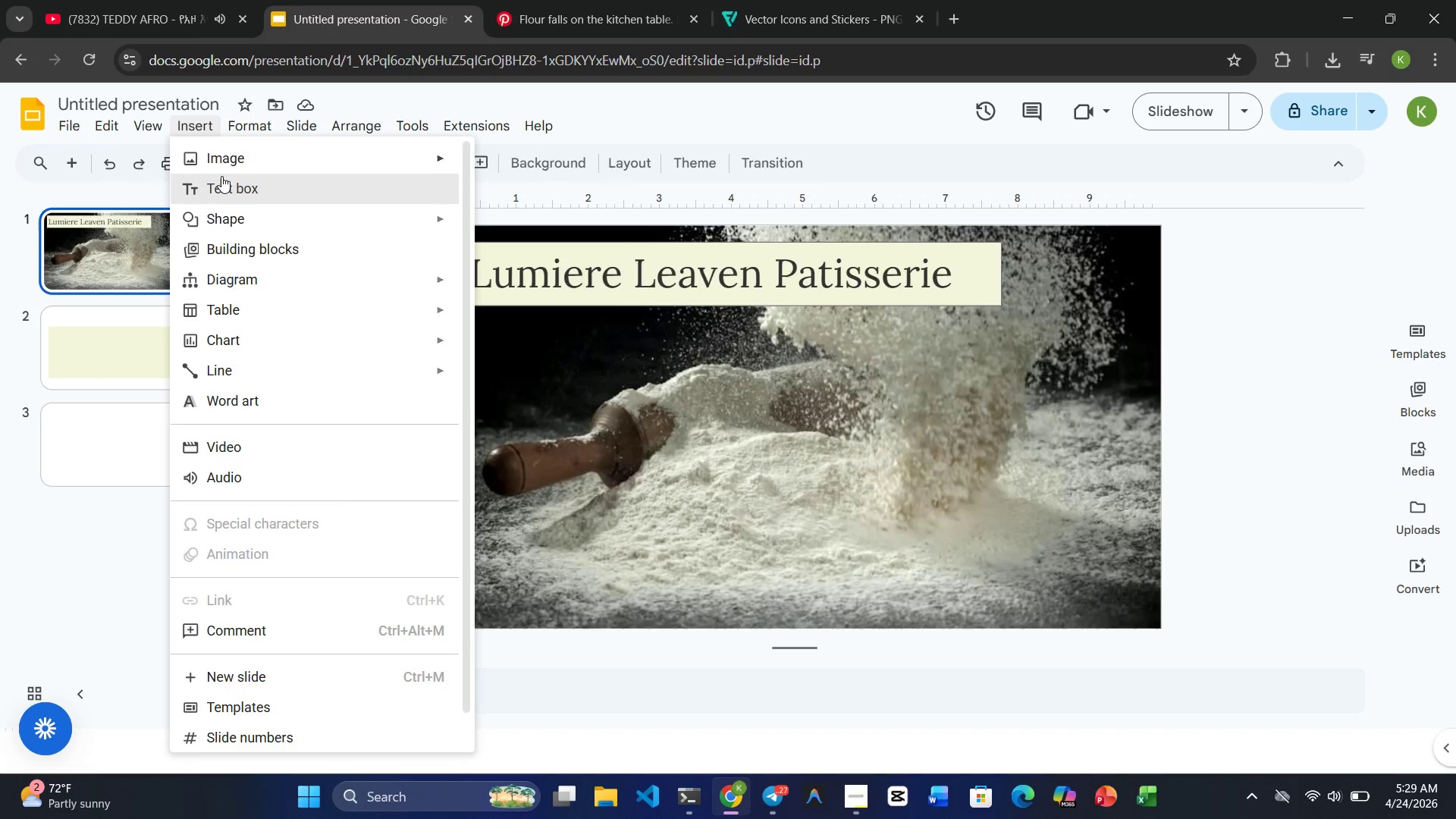 
left_click([224, 180])
 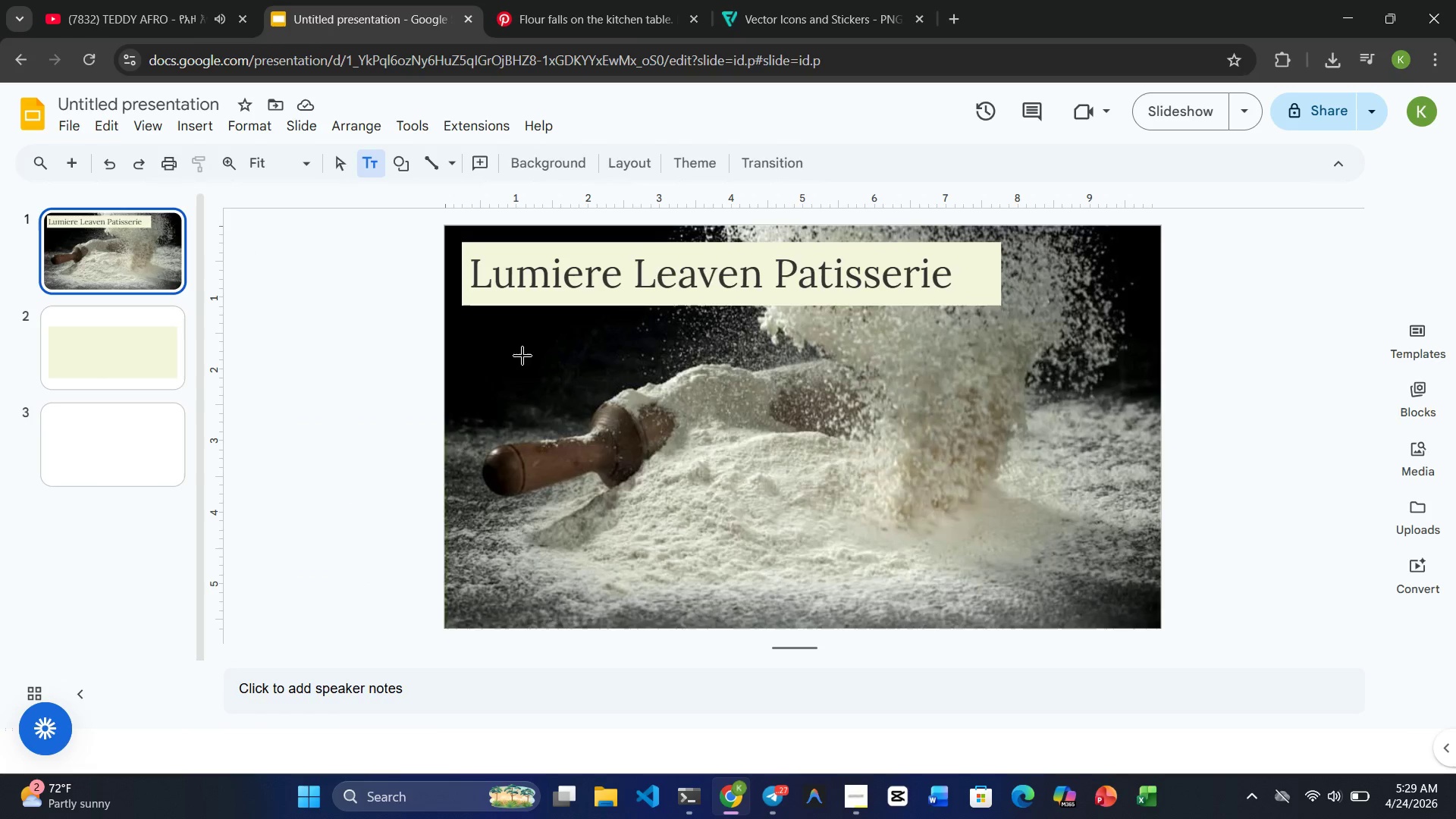 
left_click_drag(start_coordinate=[497, 356], to_coordinate=[1002, 397])
 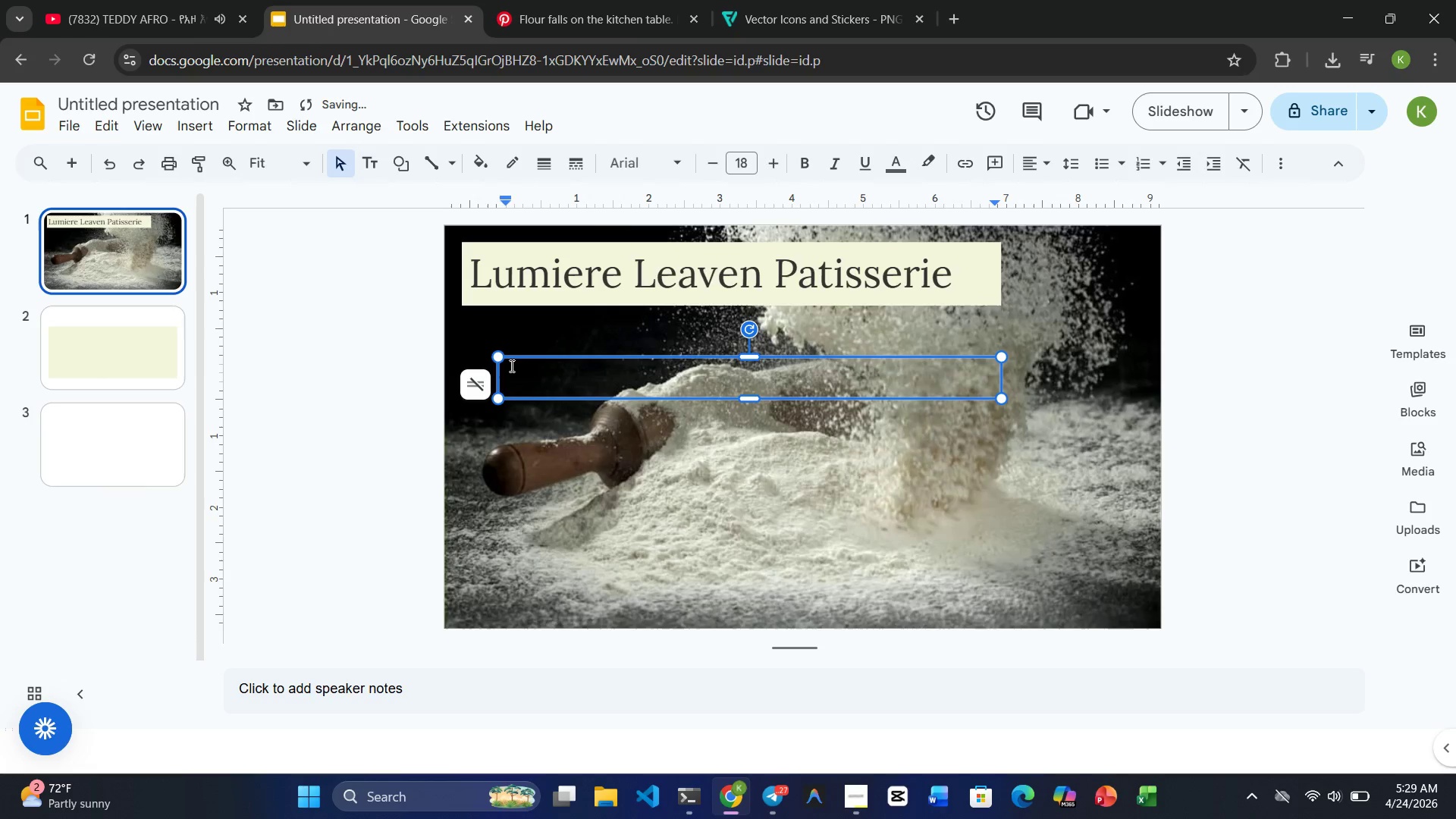 
left_click_drag(start_coordinate=[499, 372], to_coordinate=[465, 375])
 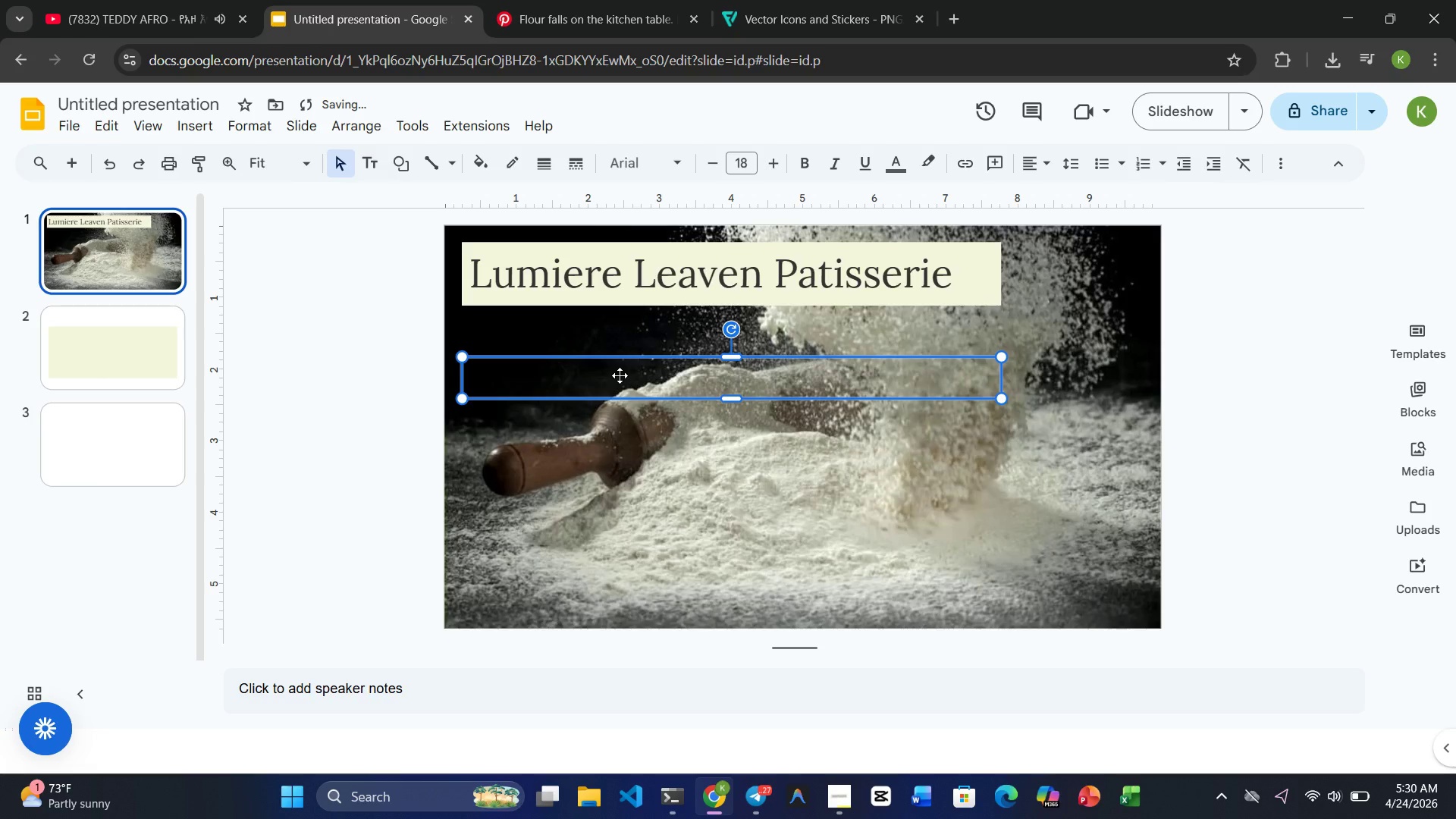 
left_click([620, 375])
 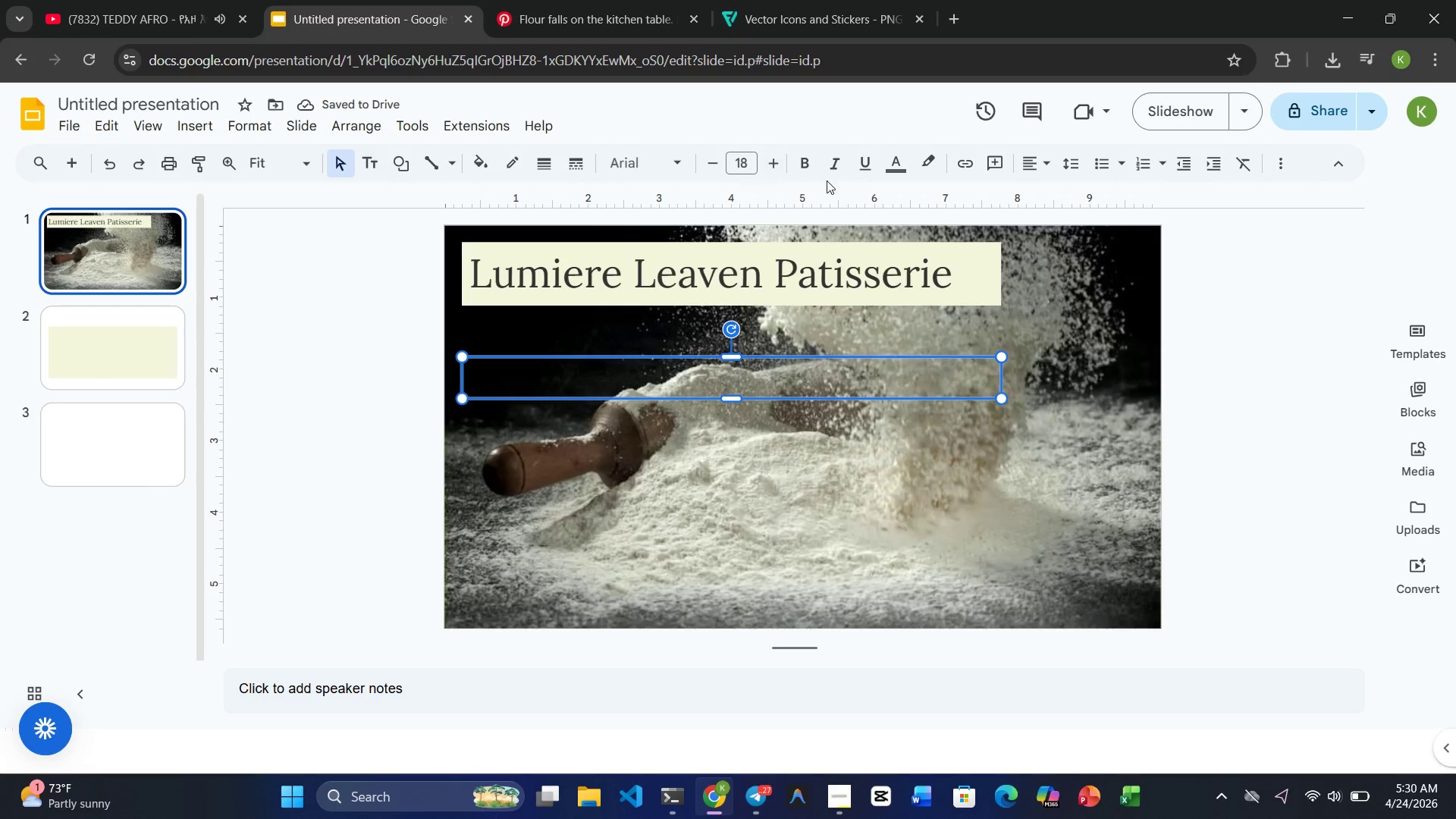 
left_click([479, 158])
 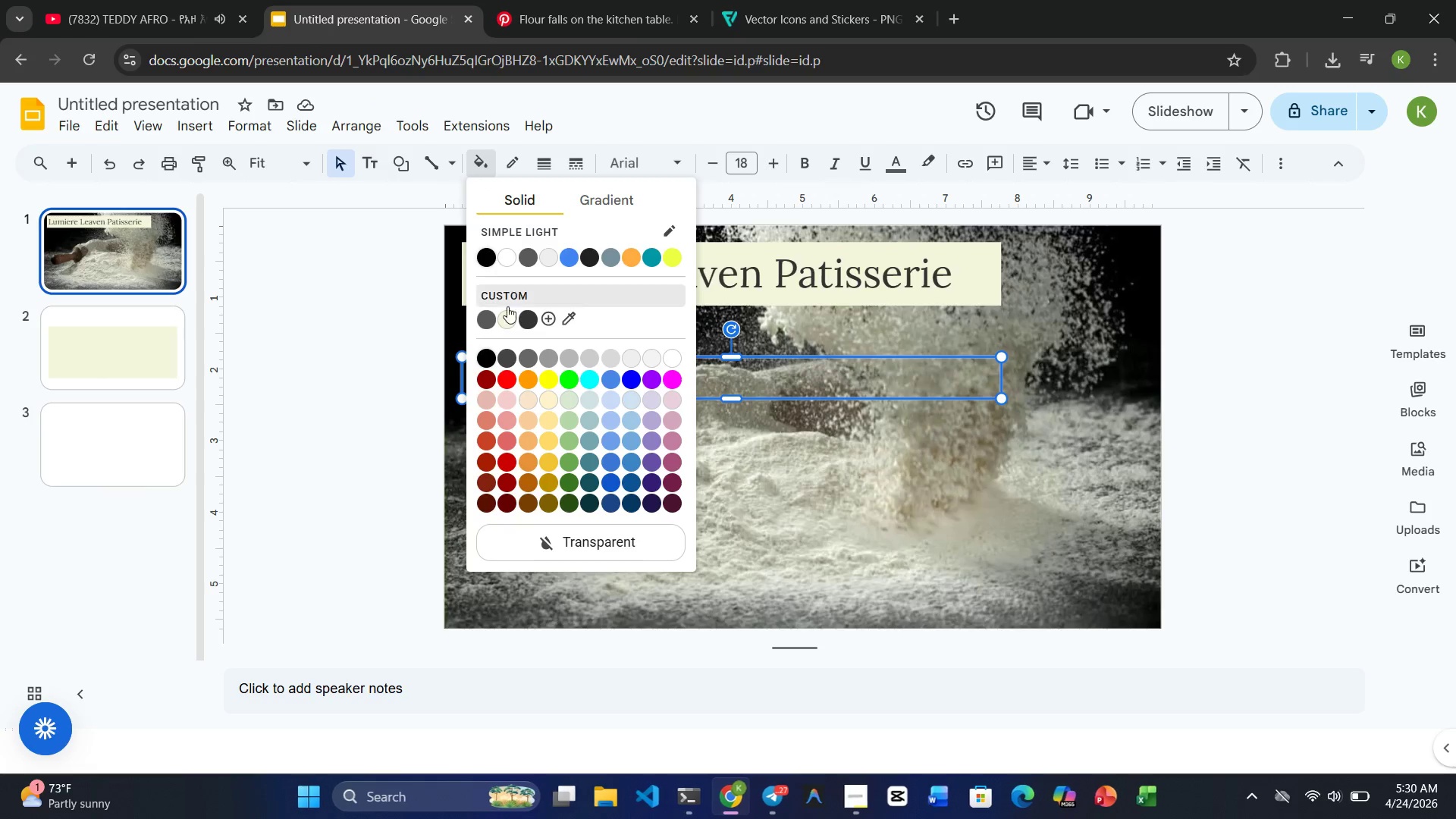 
left_click([504, 319])
 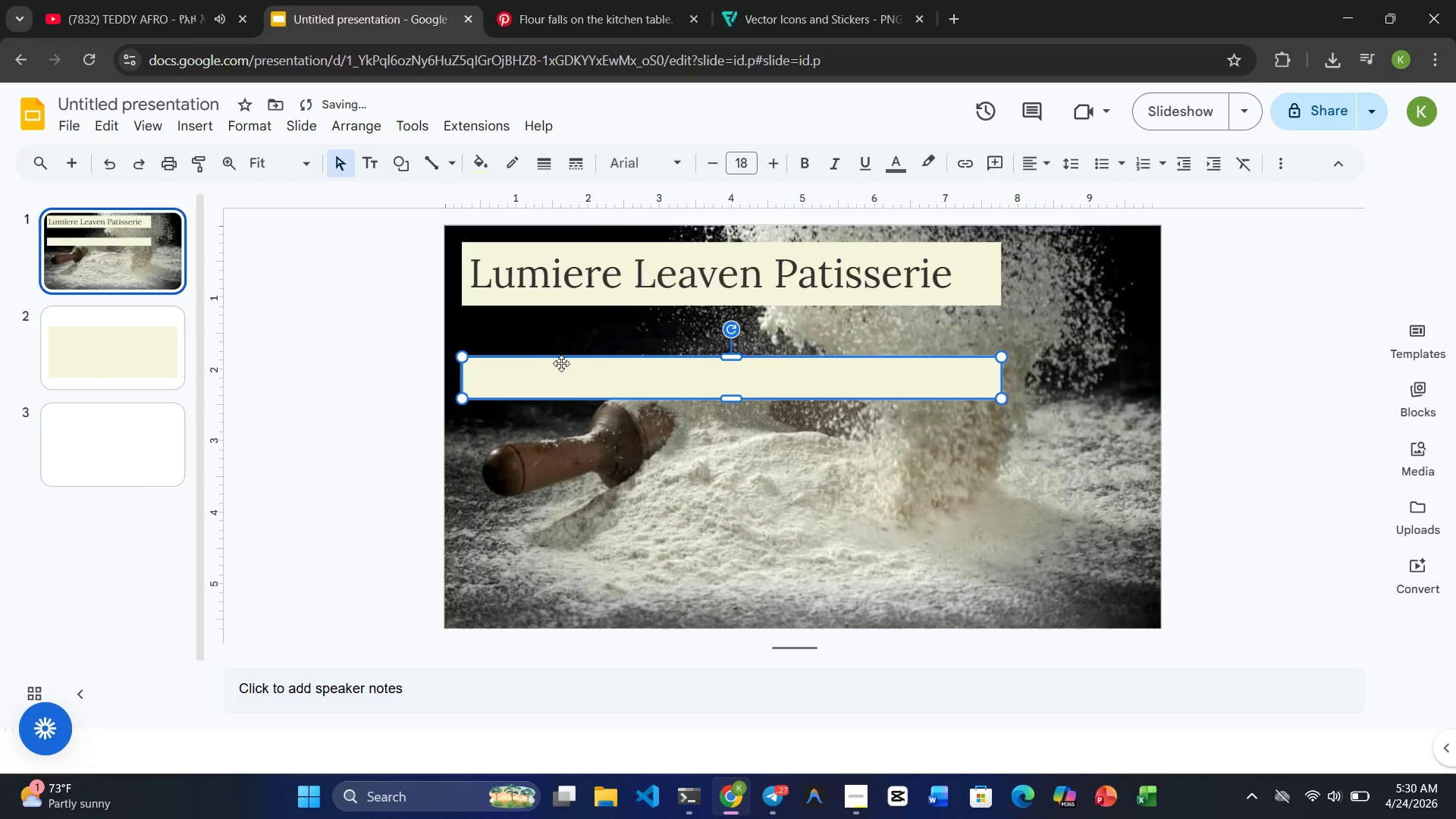 
left_click([563, 365])
 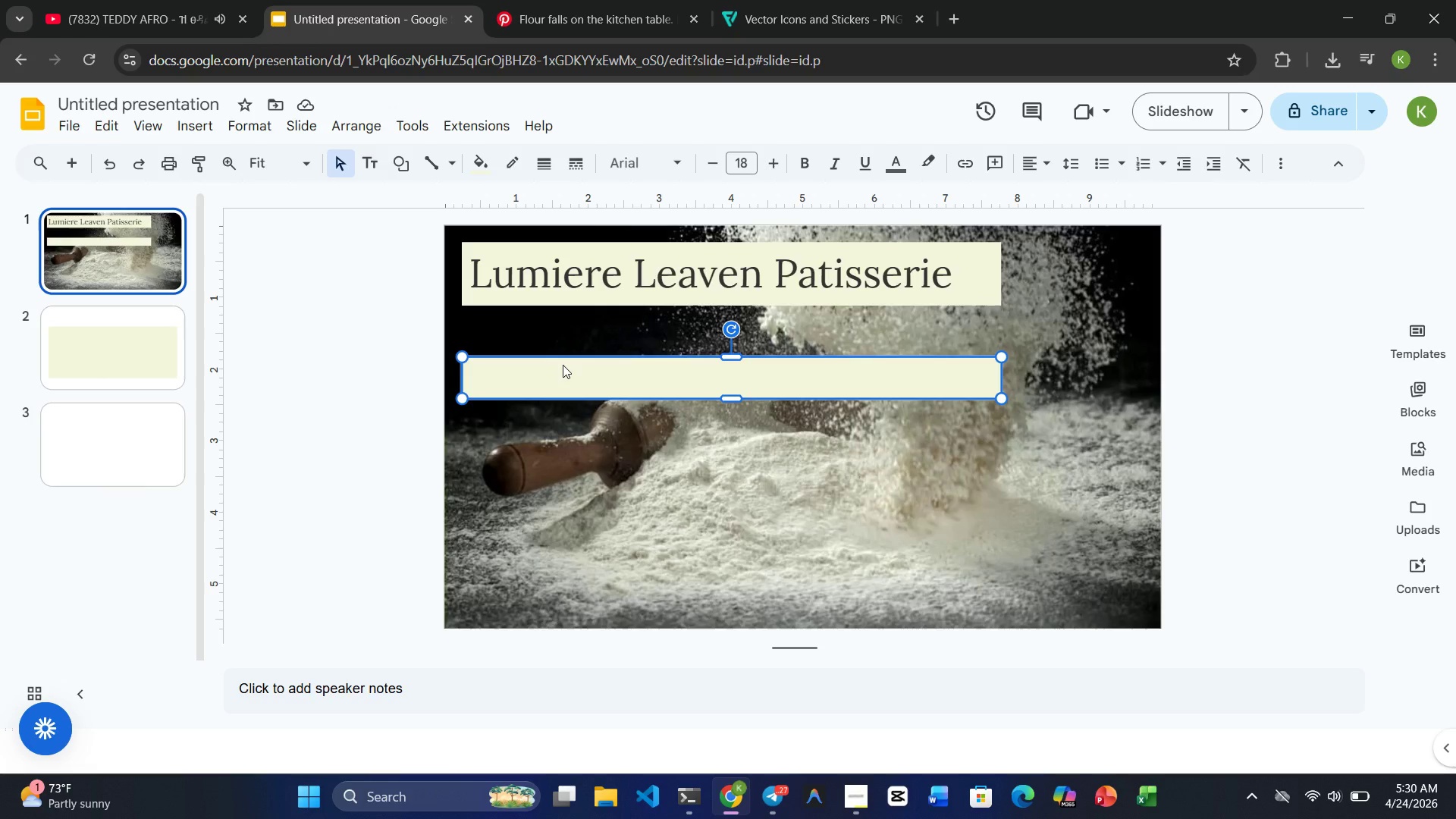 
wait(7.64)
 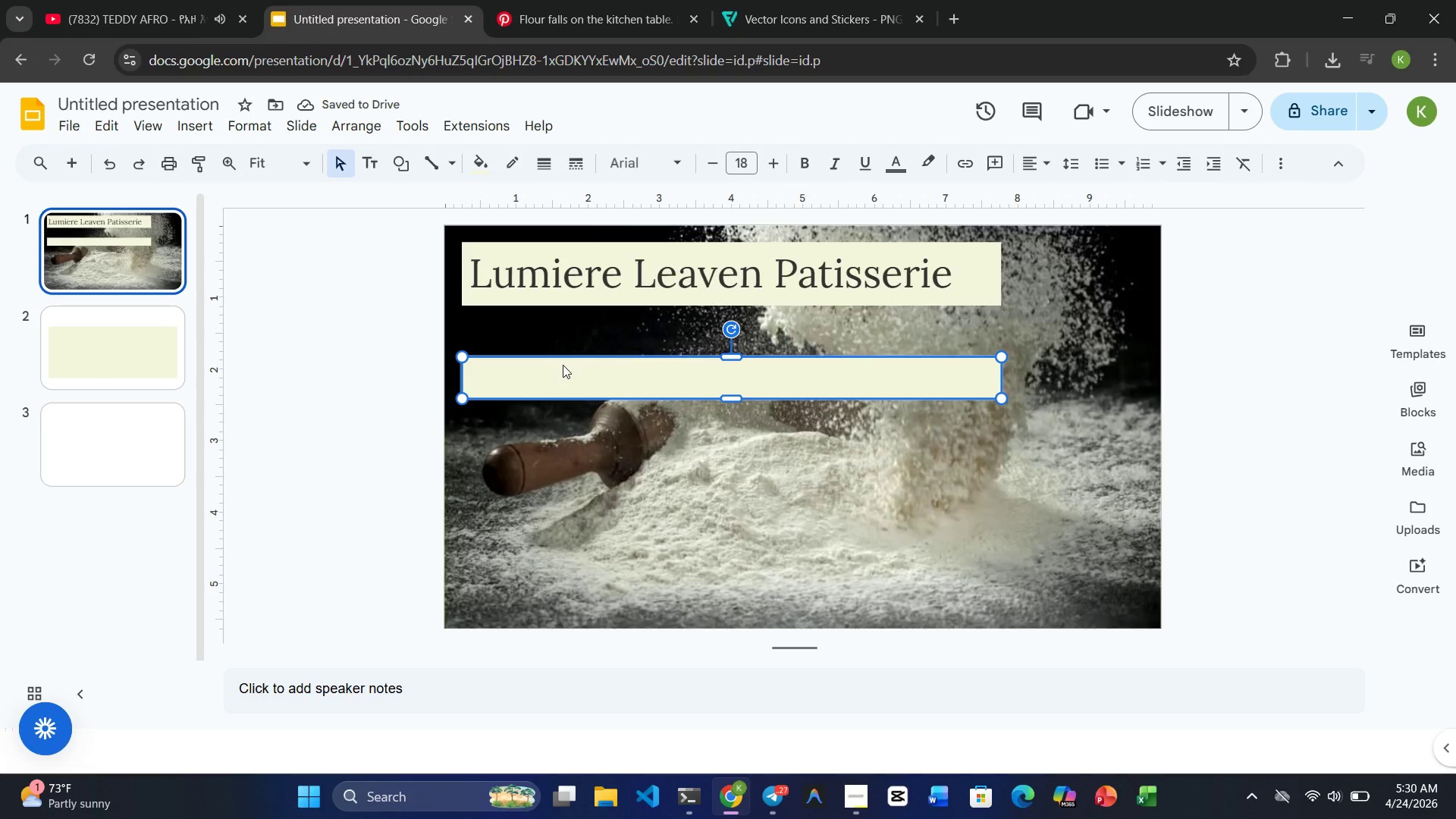 
type(Q3 Flavor )
 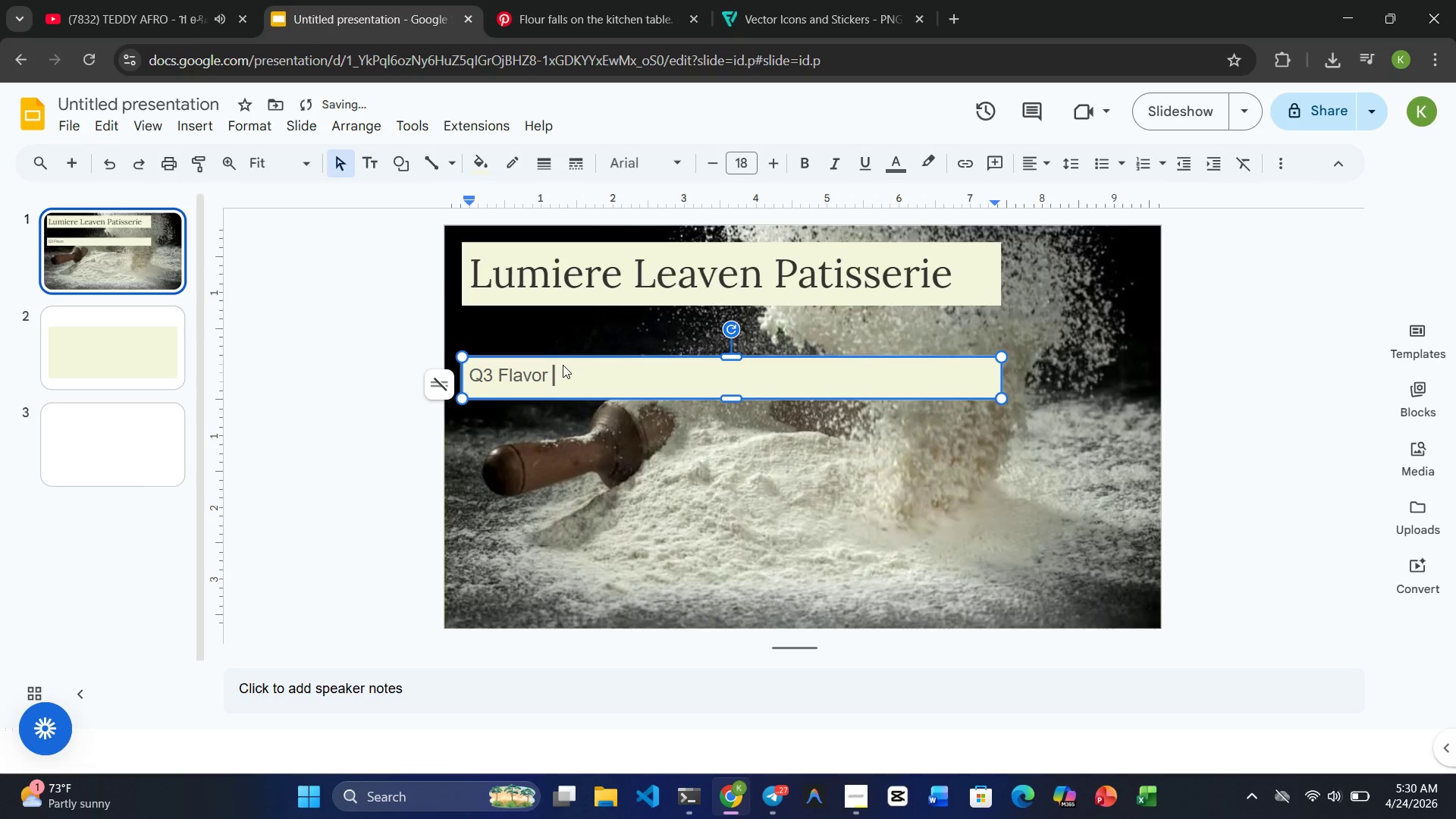 
type(Innovation Review)
 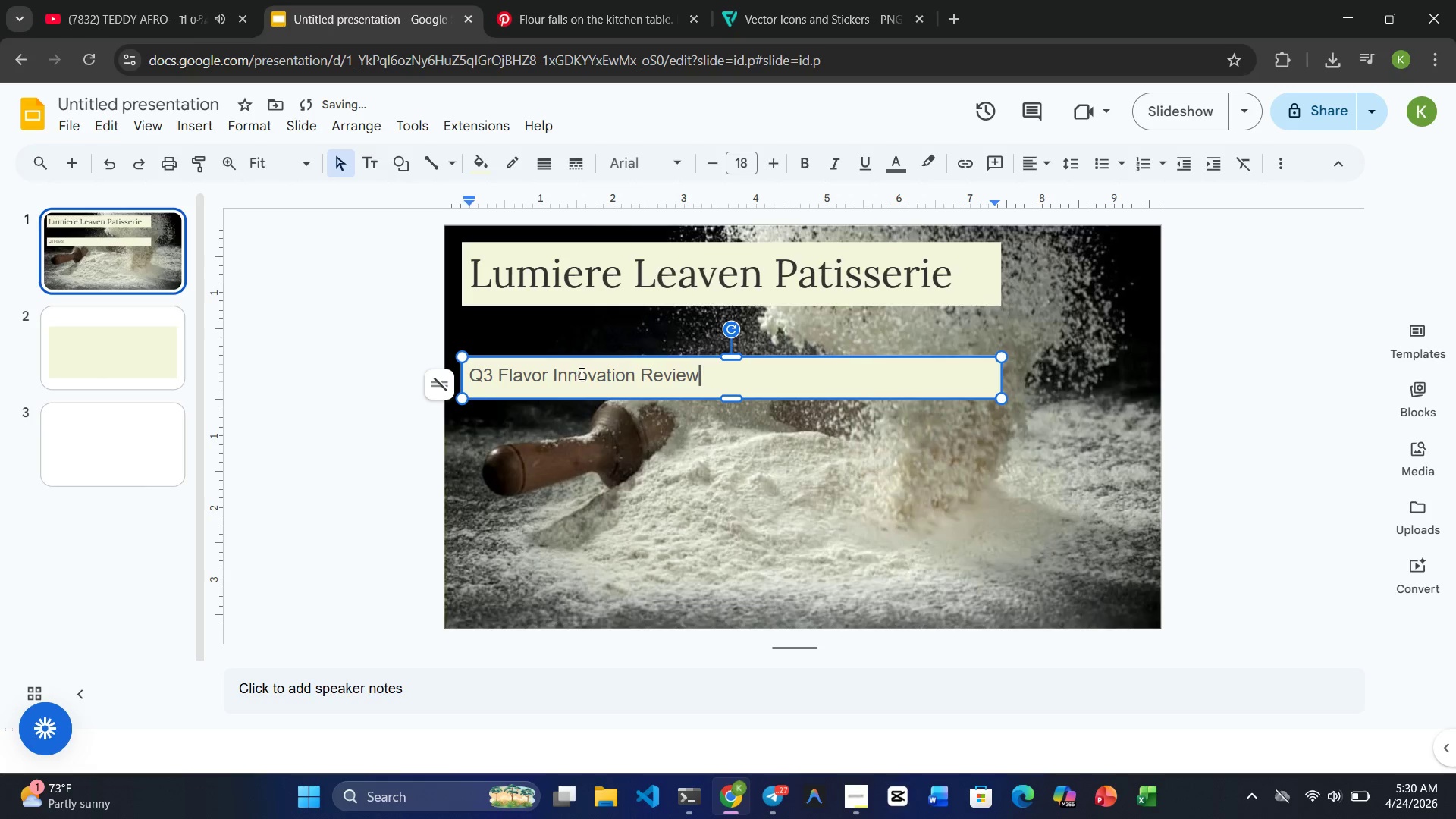 
double_click([580, 373])
 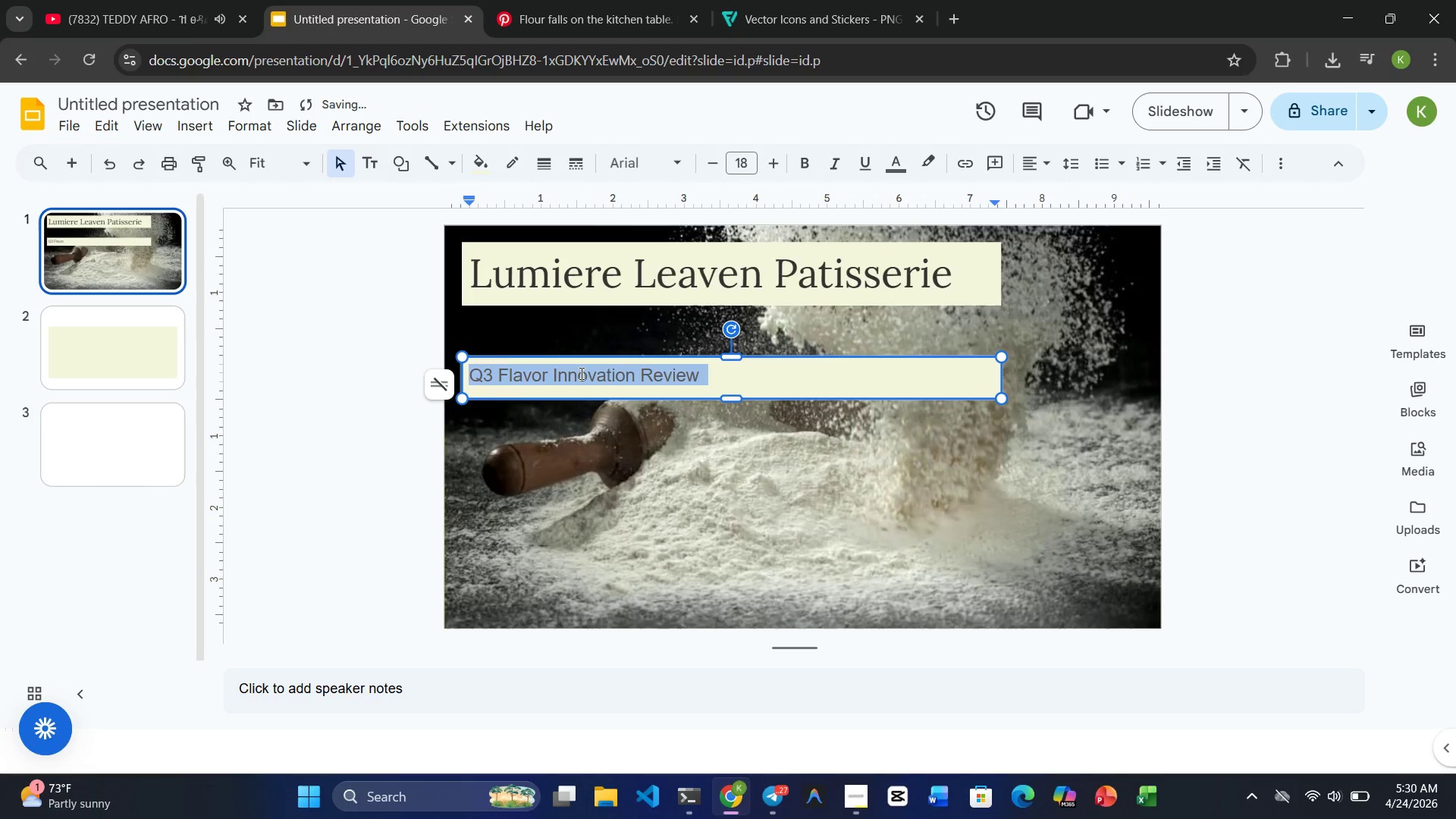 
triple_click([580, 373])
 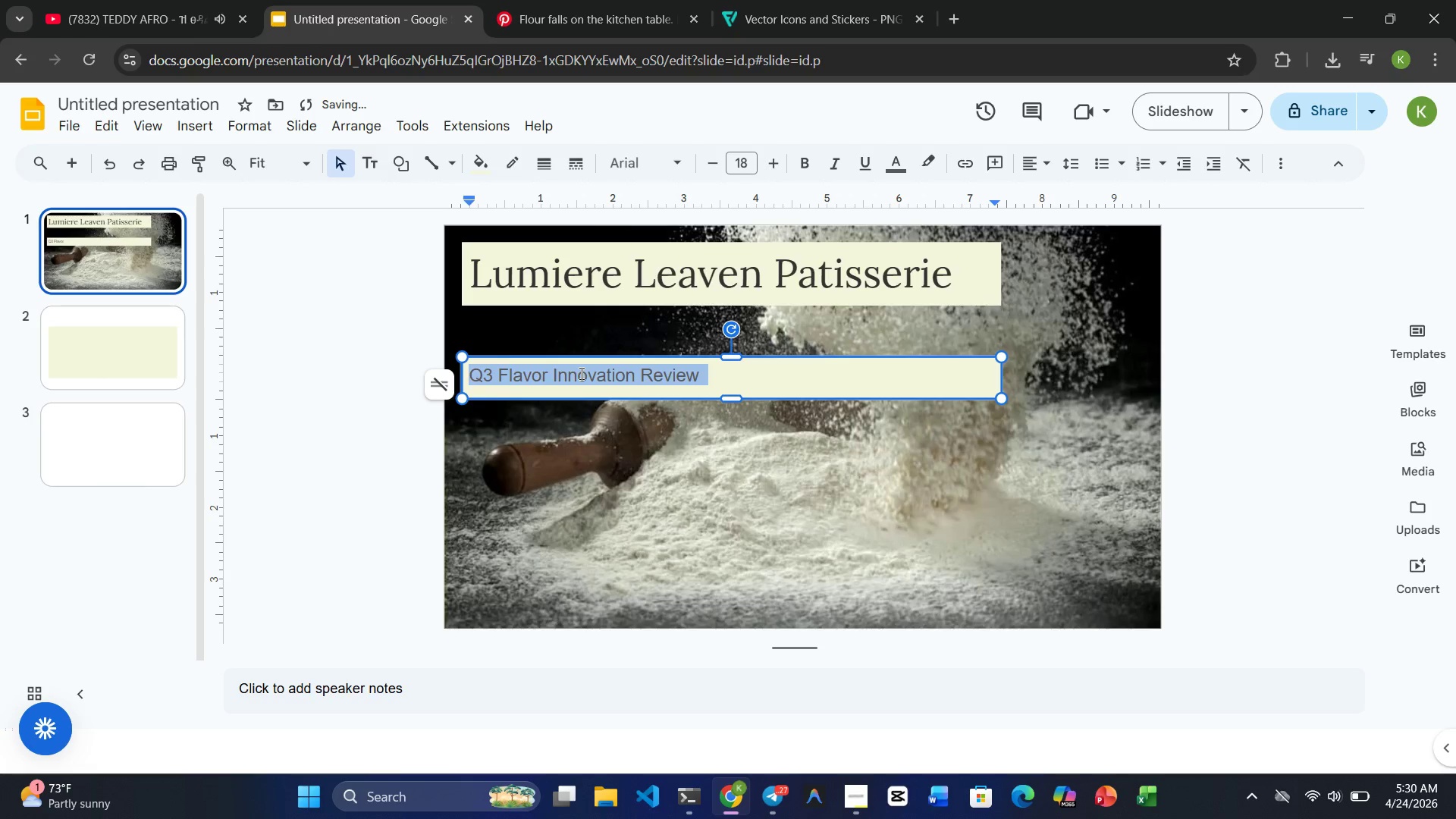 
triple_click([580, 373])
 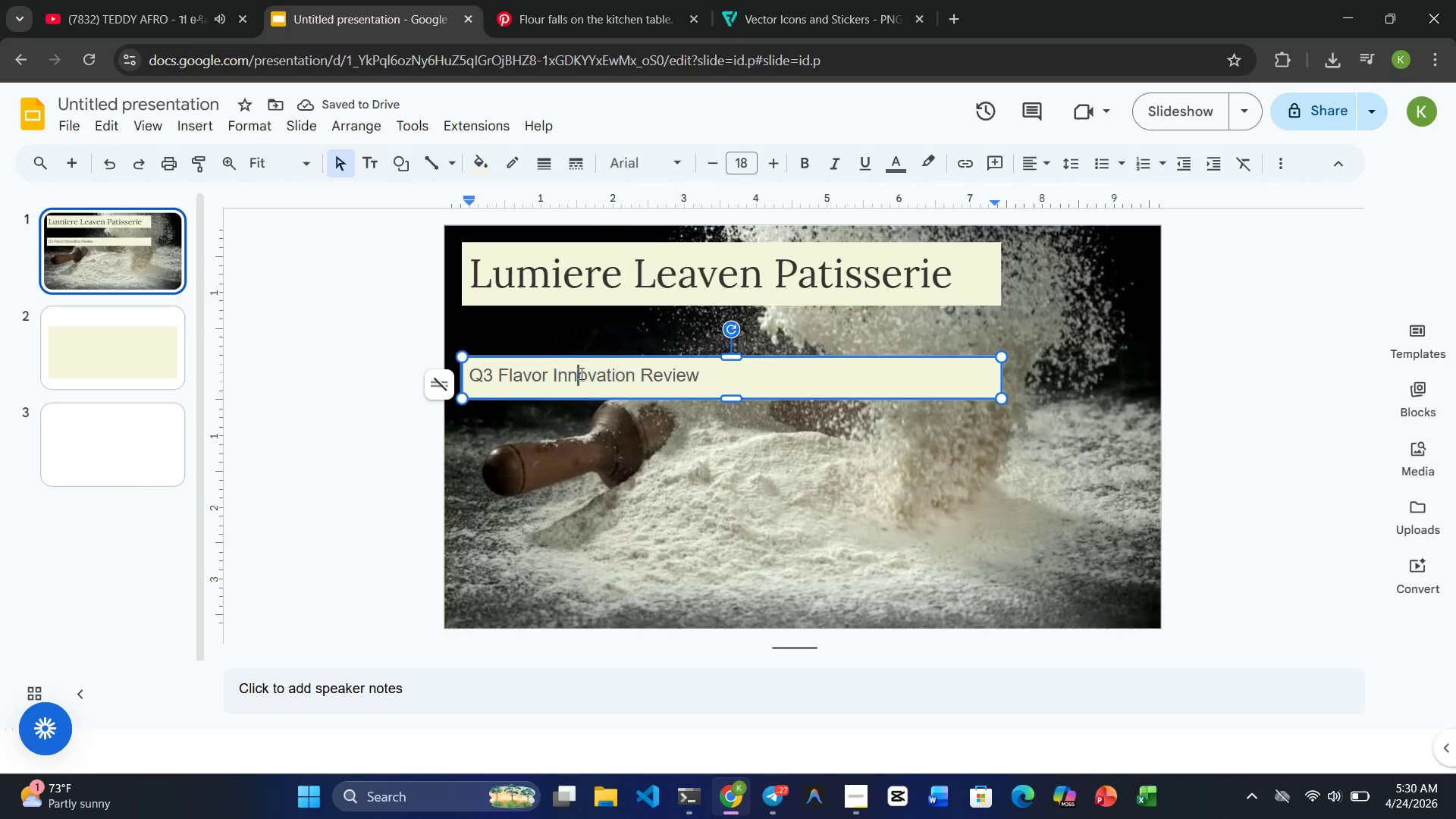 
double_click([580, 373])
 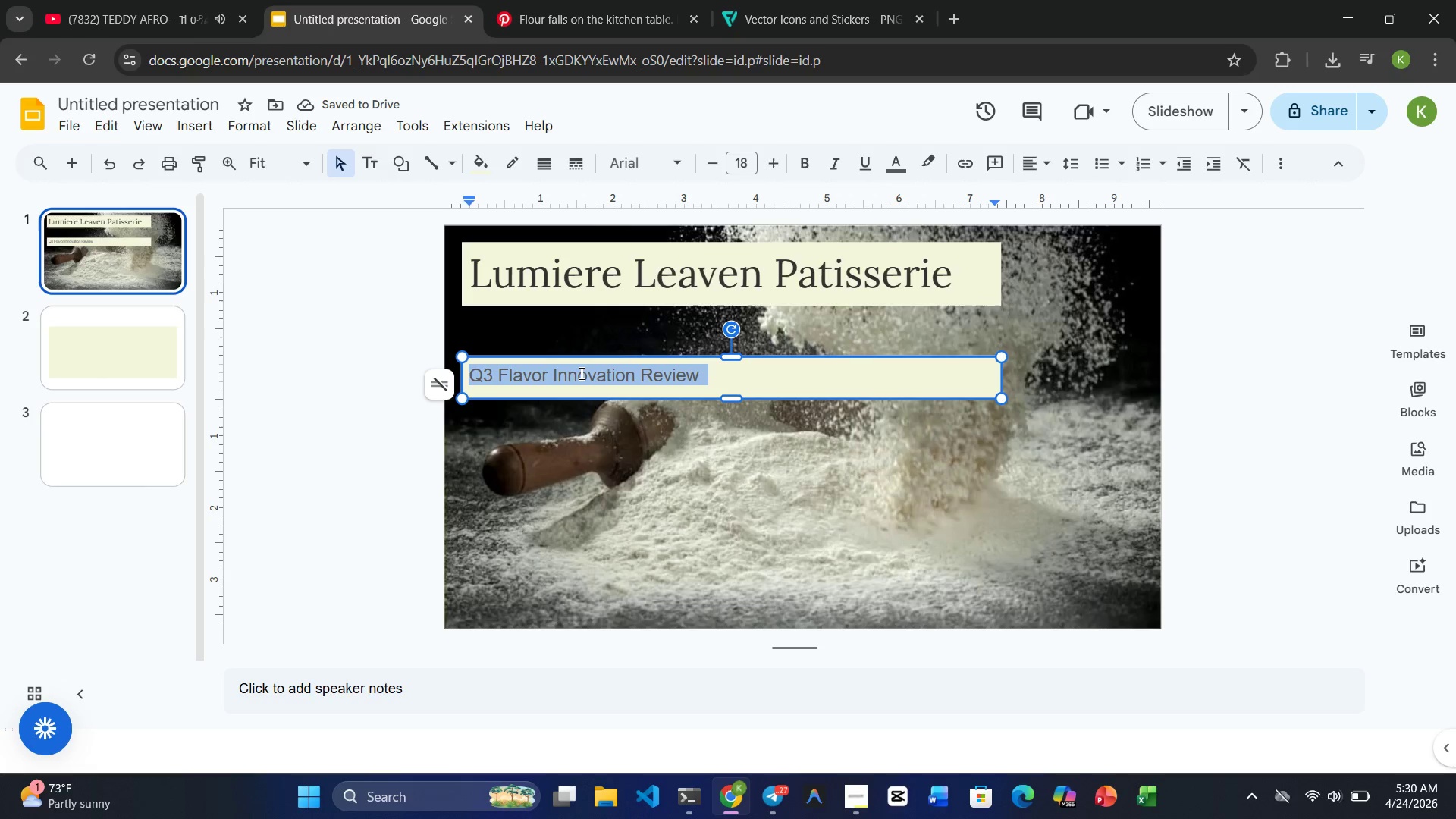 
triple_click([580, 373])
 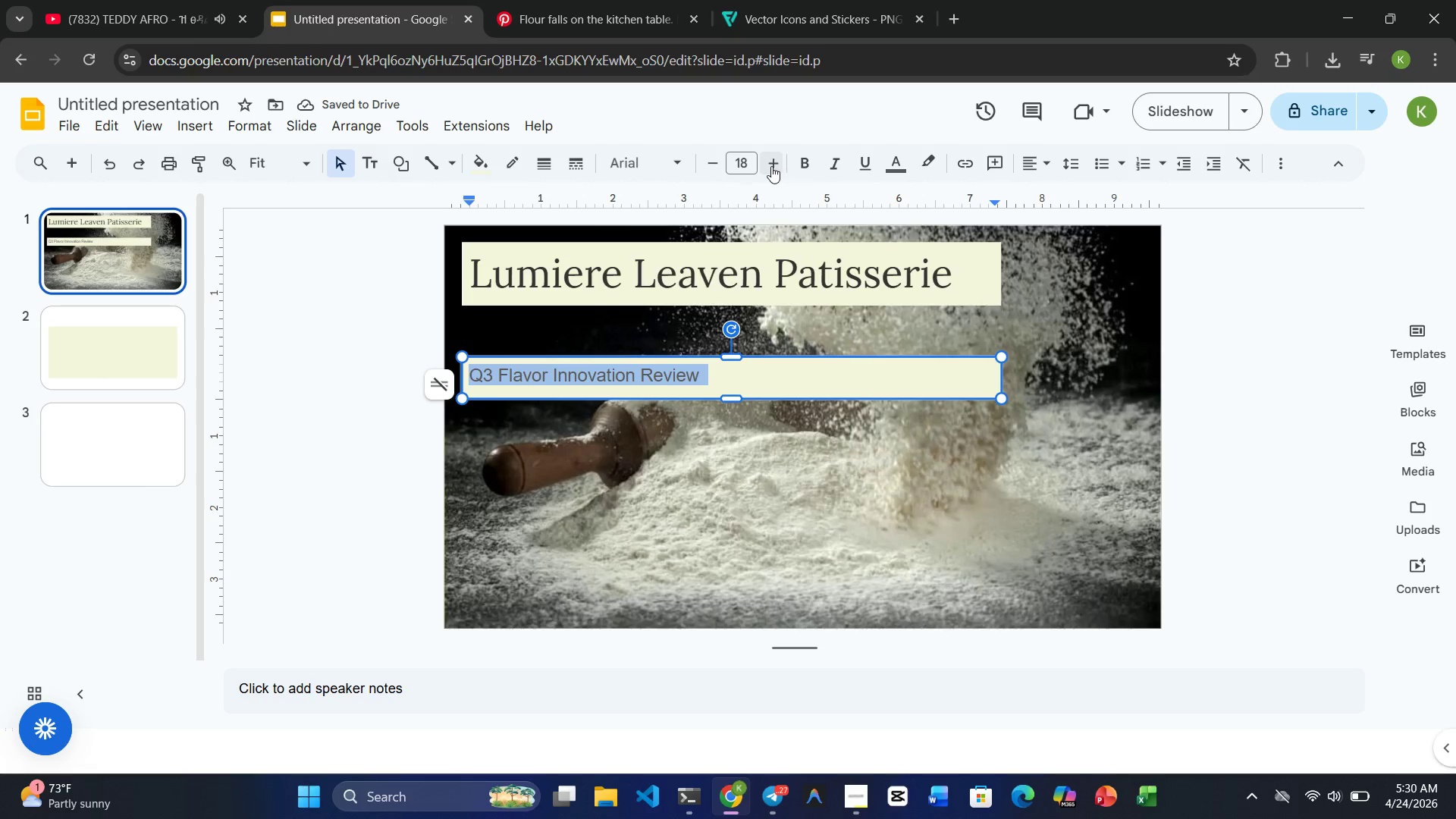 
double_click([771, 166])
 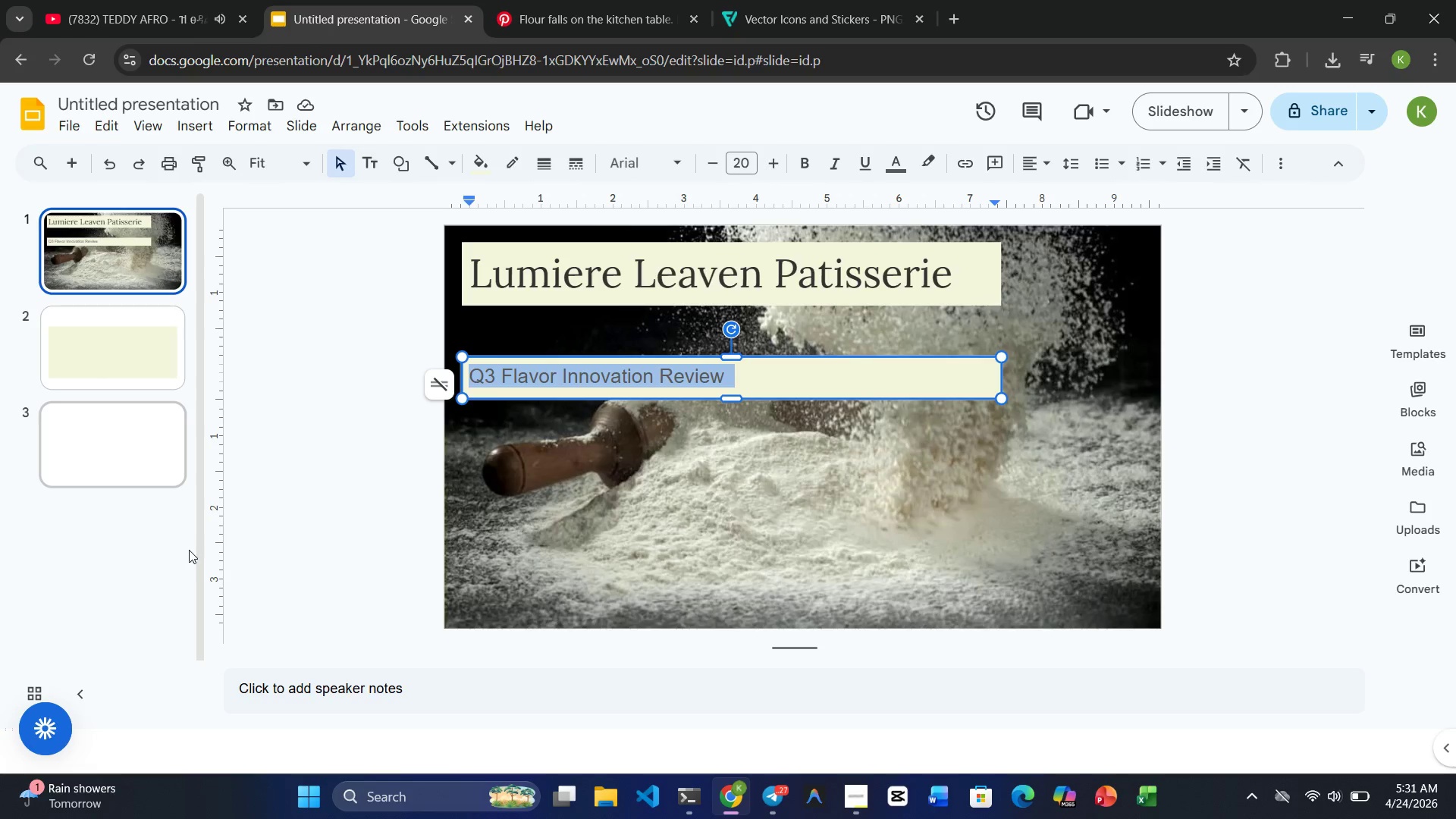 
wait(50.55)
 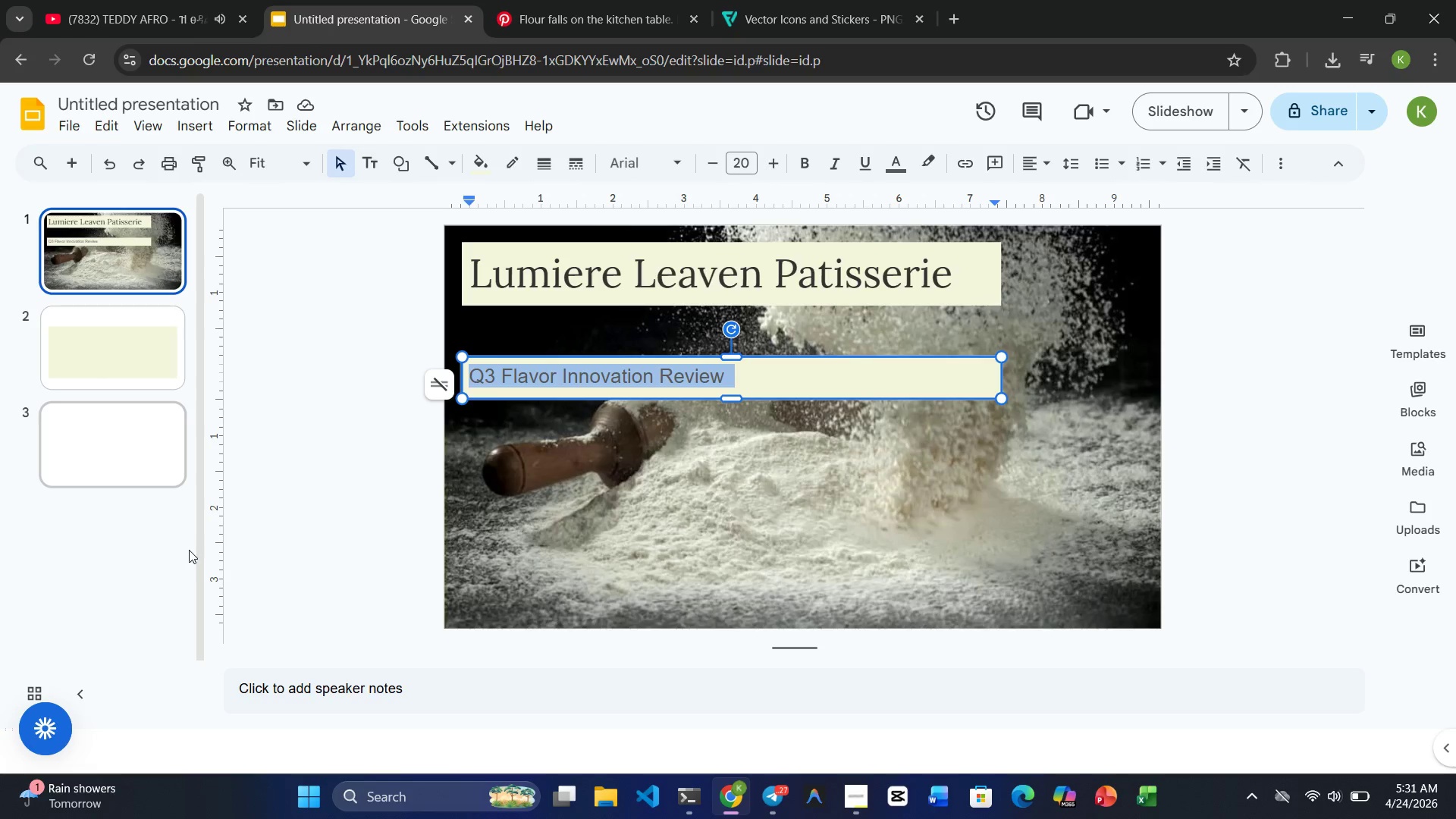 
left_click([714, 282])
 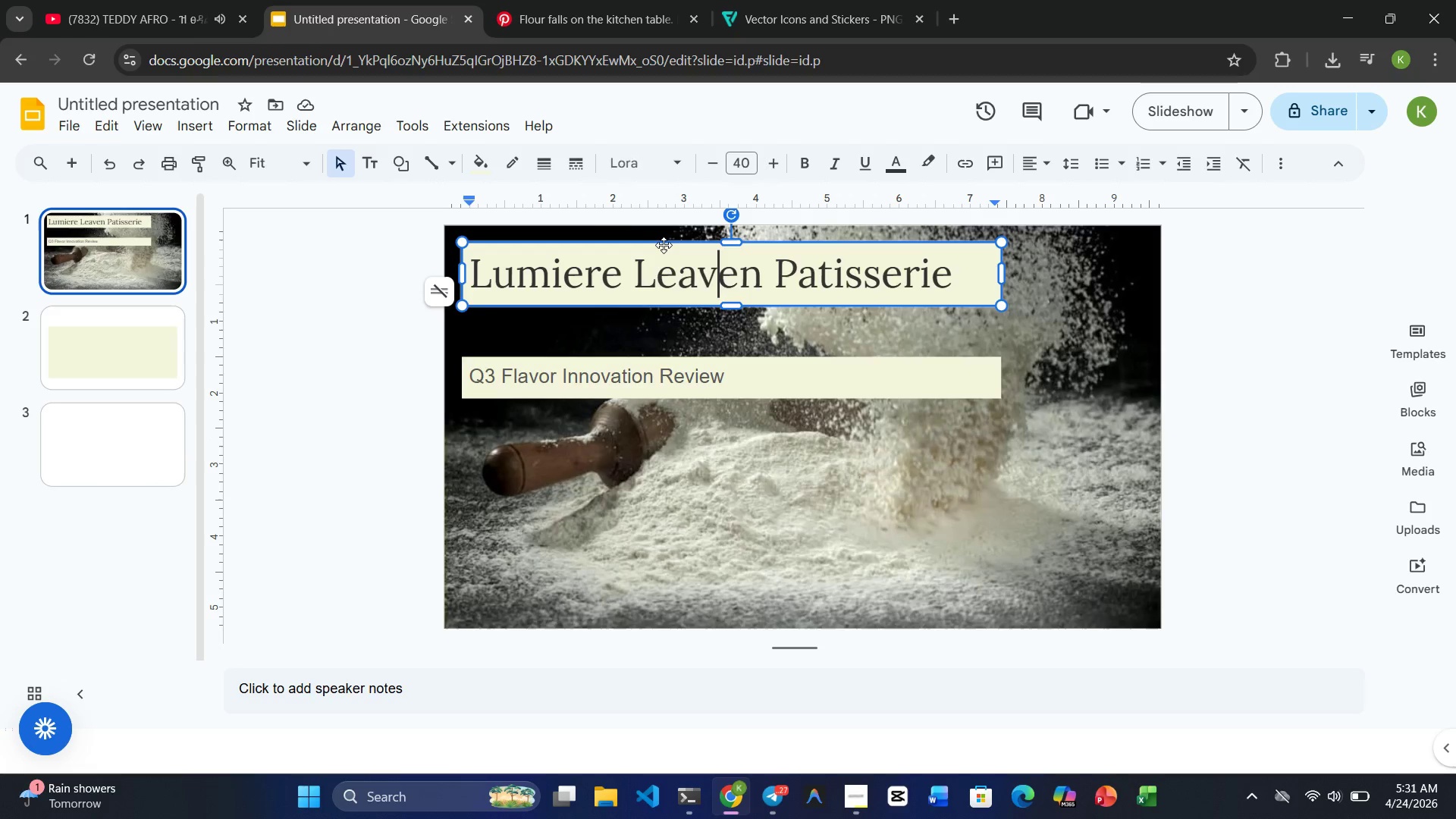 
left_click_drag(start_coordinate=[664, 245], to_coordinate=[732, 240])
 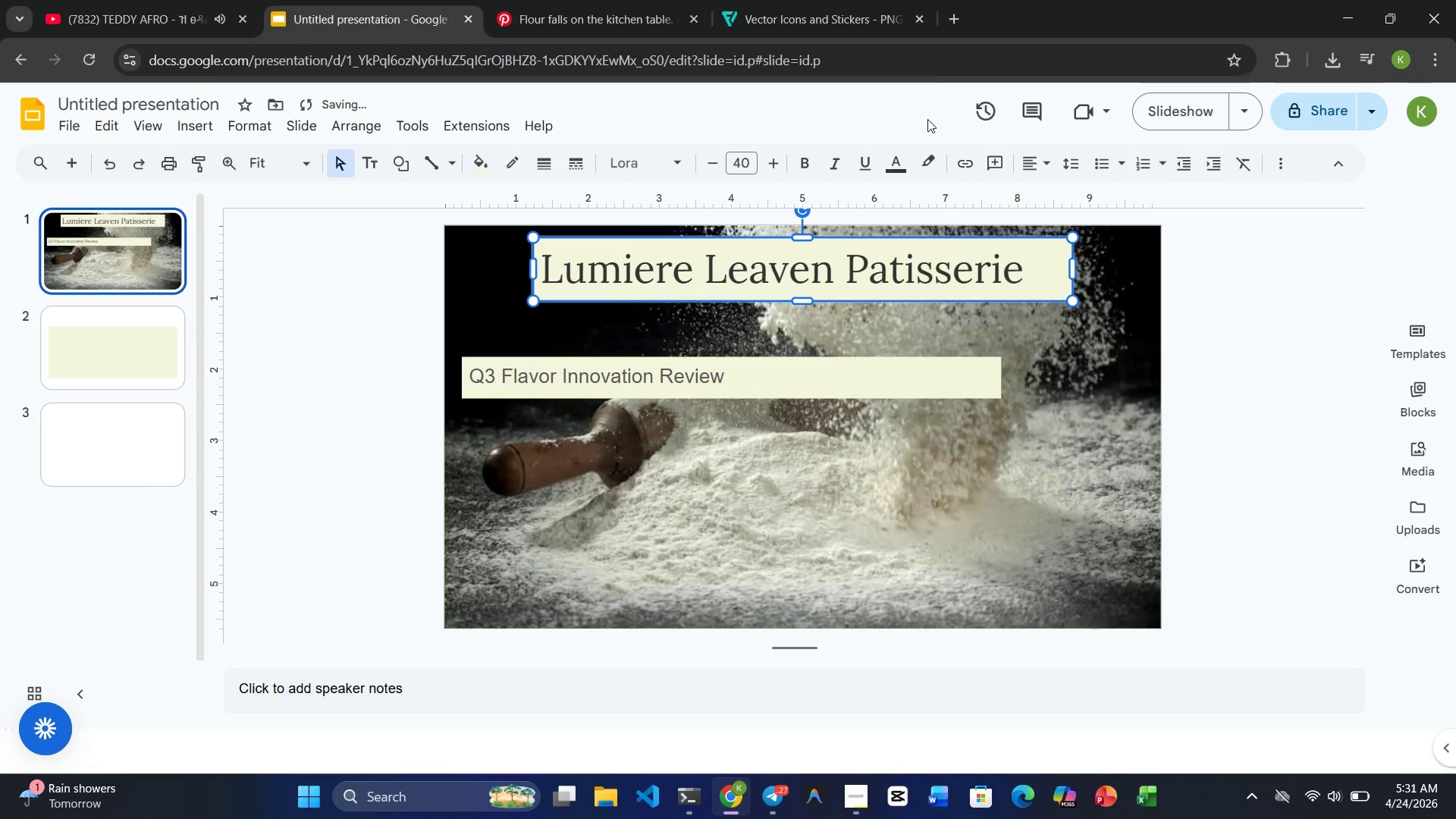 
mouse_move([780, 1])
 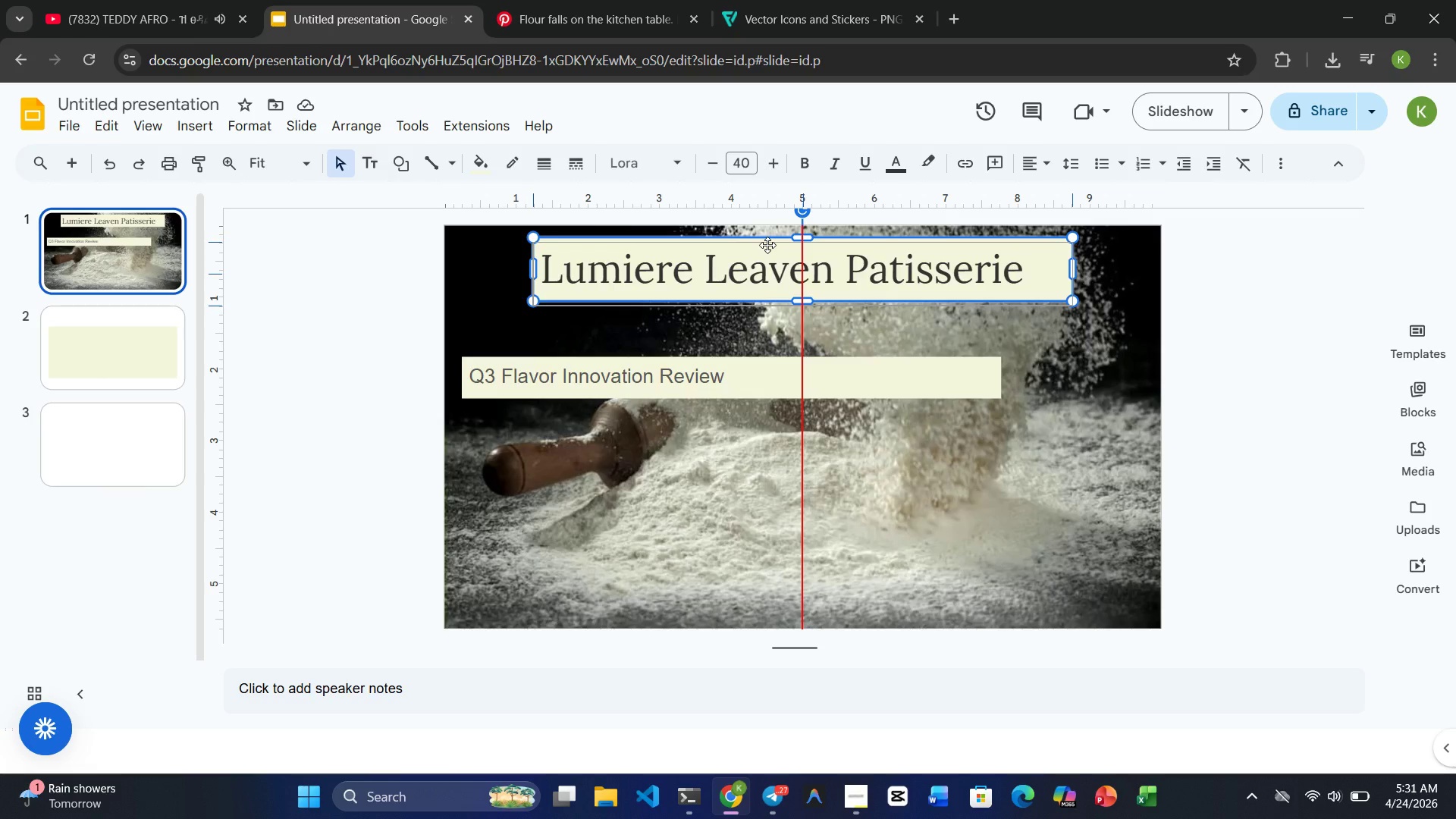 
wait(14.4)
 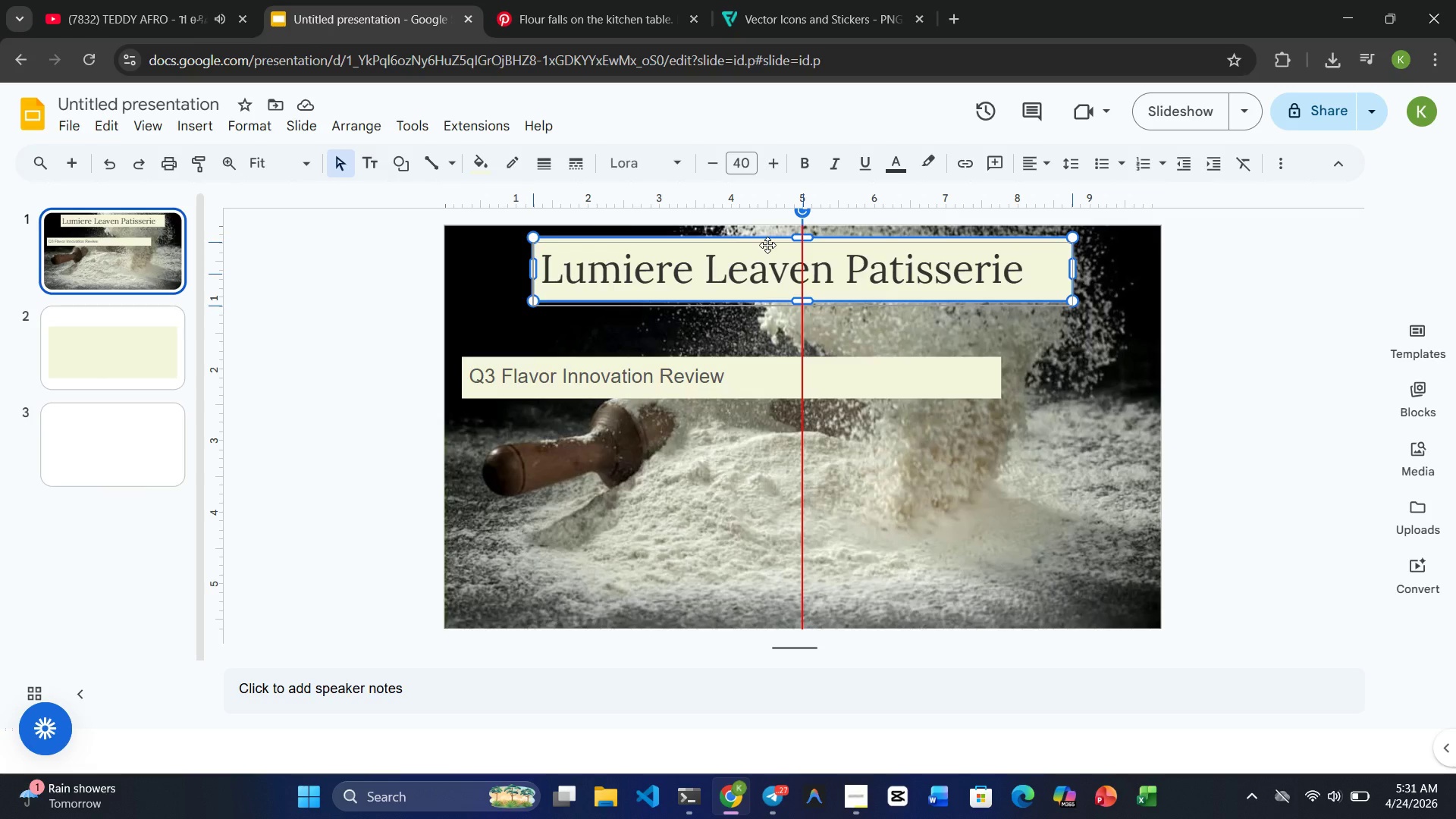 
key(Mute)
 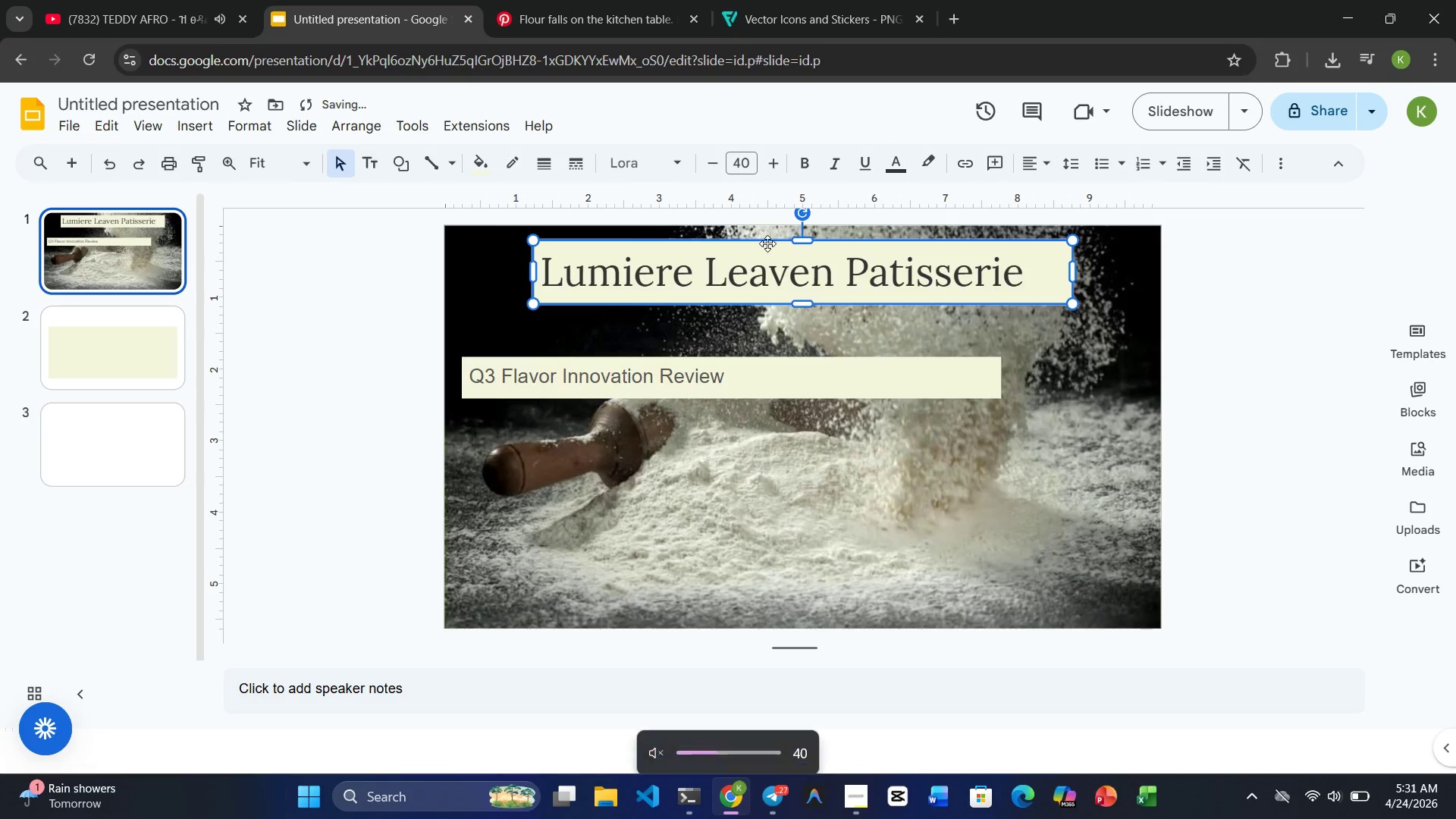 
key(Mute)
 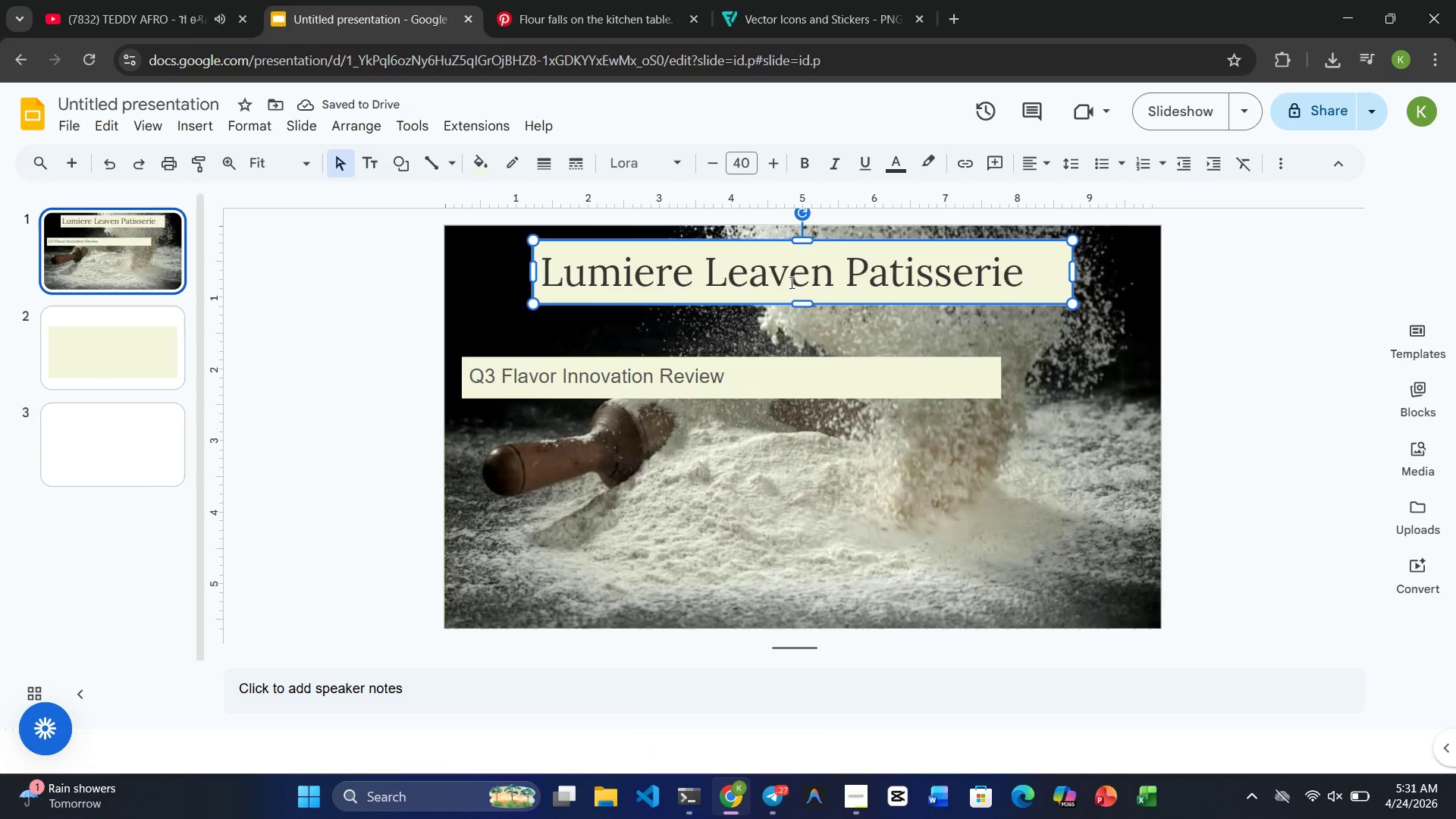 
left_click([686, 378])
 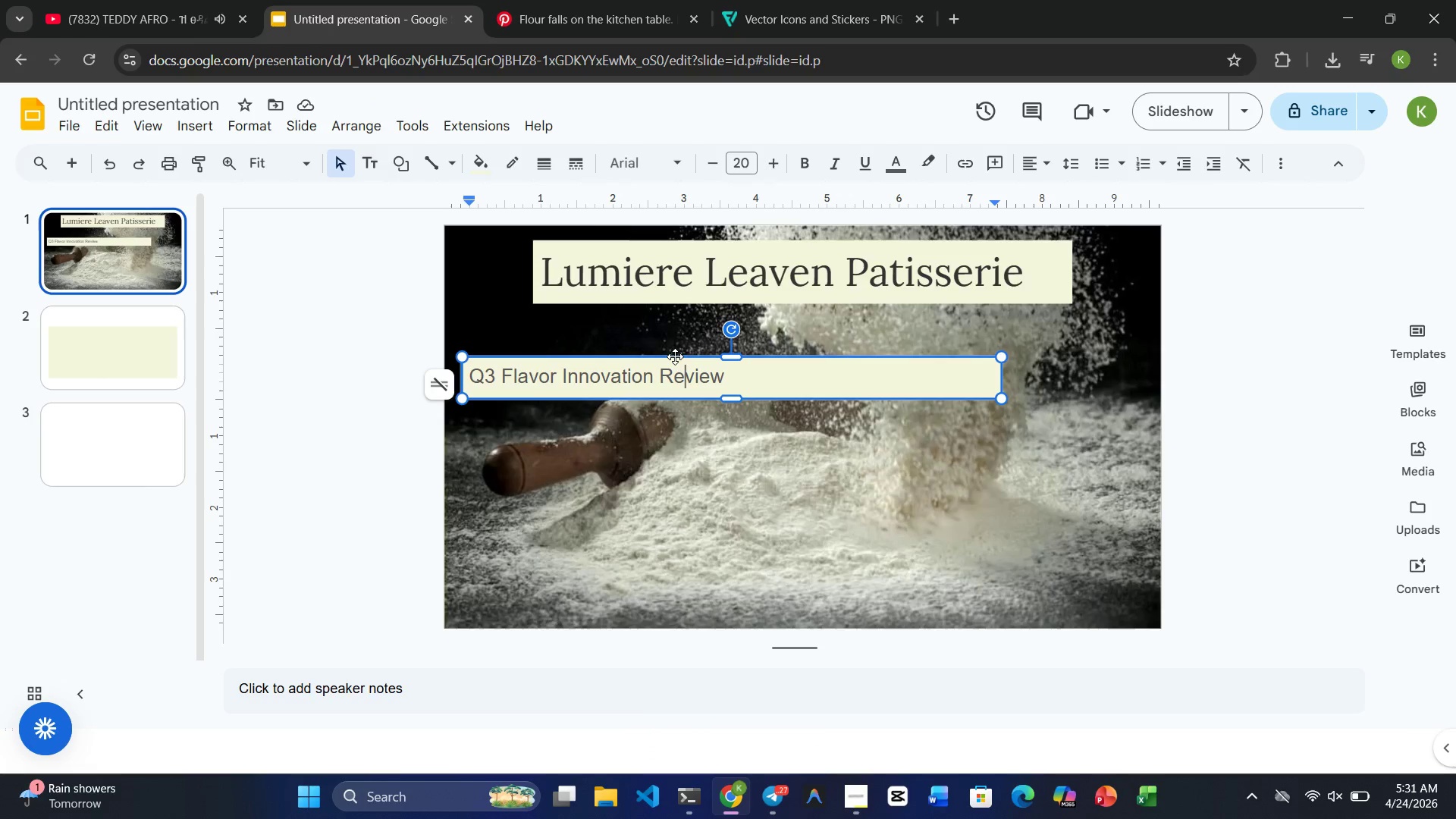 
left_click_drag(start_coordinate=[676, 356], to_coordinate=[748, 350])
 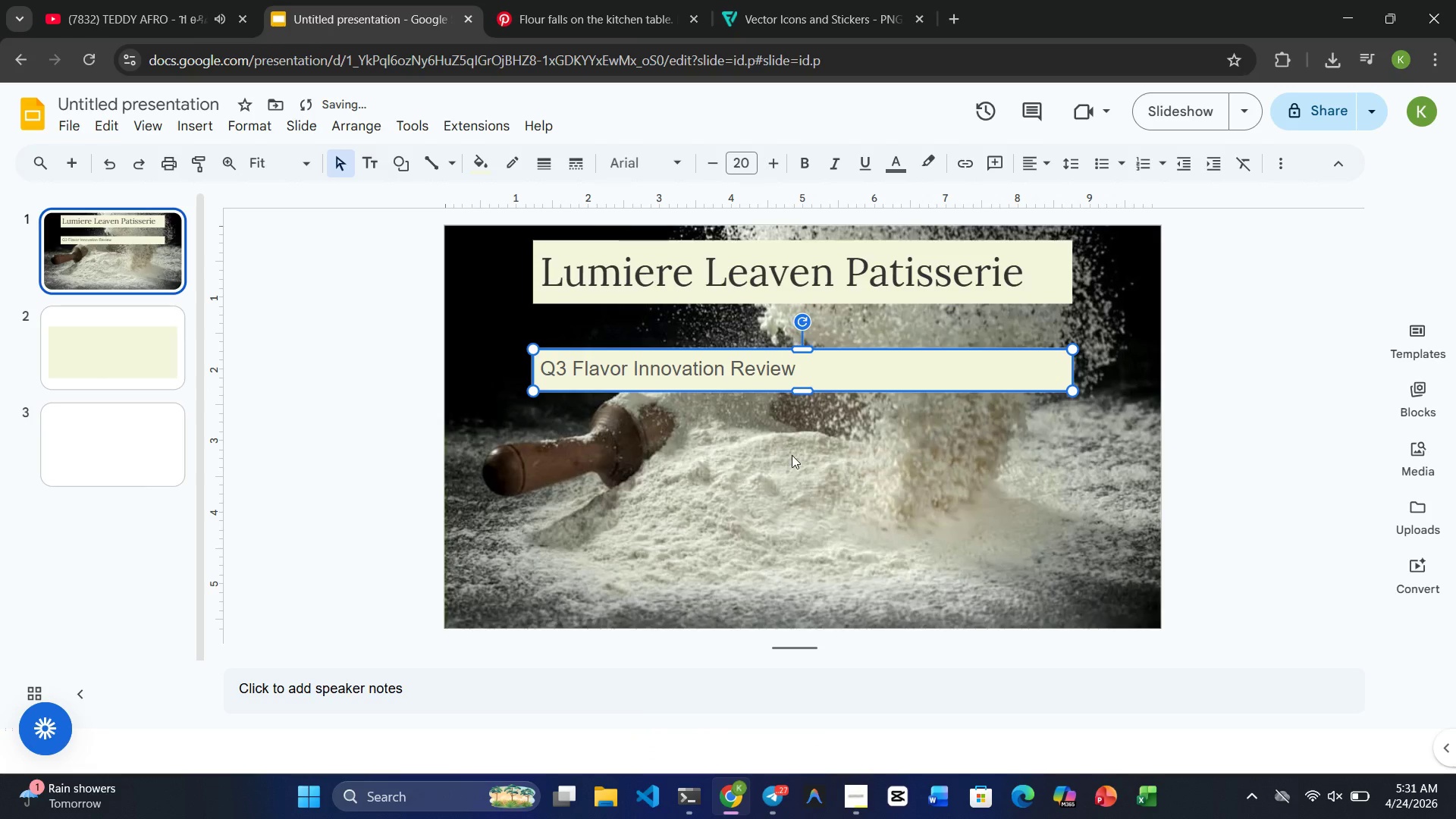 
left_click([792, 455])
 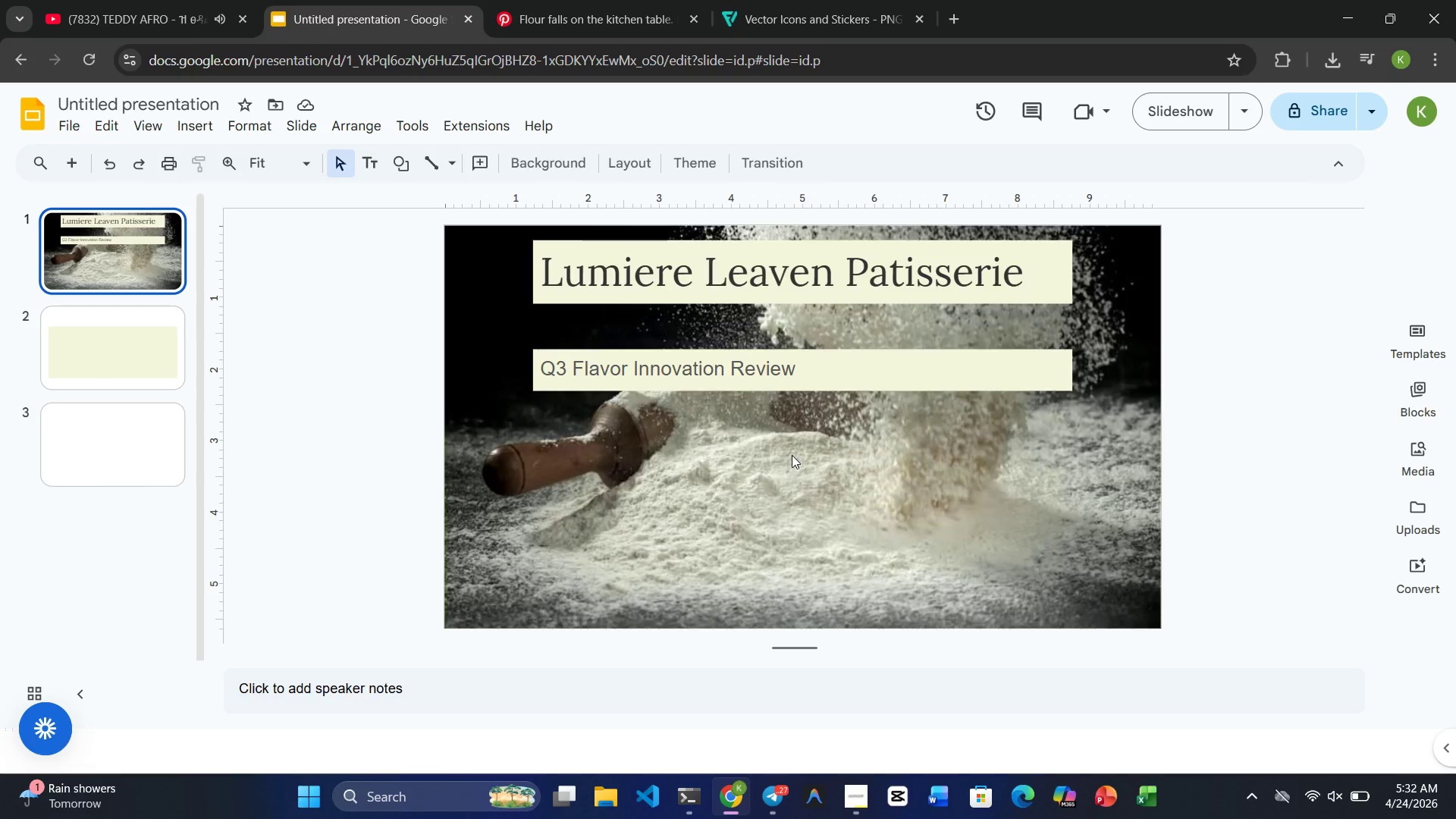 
wait(10.67)
 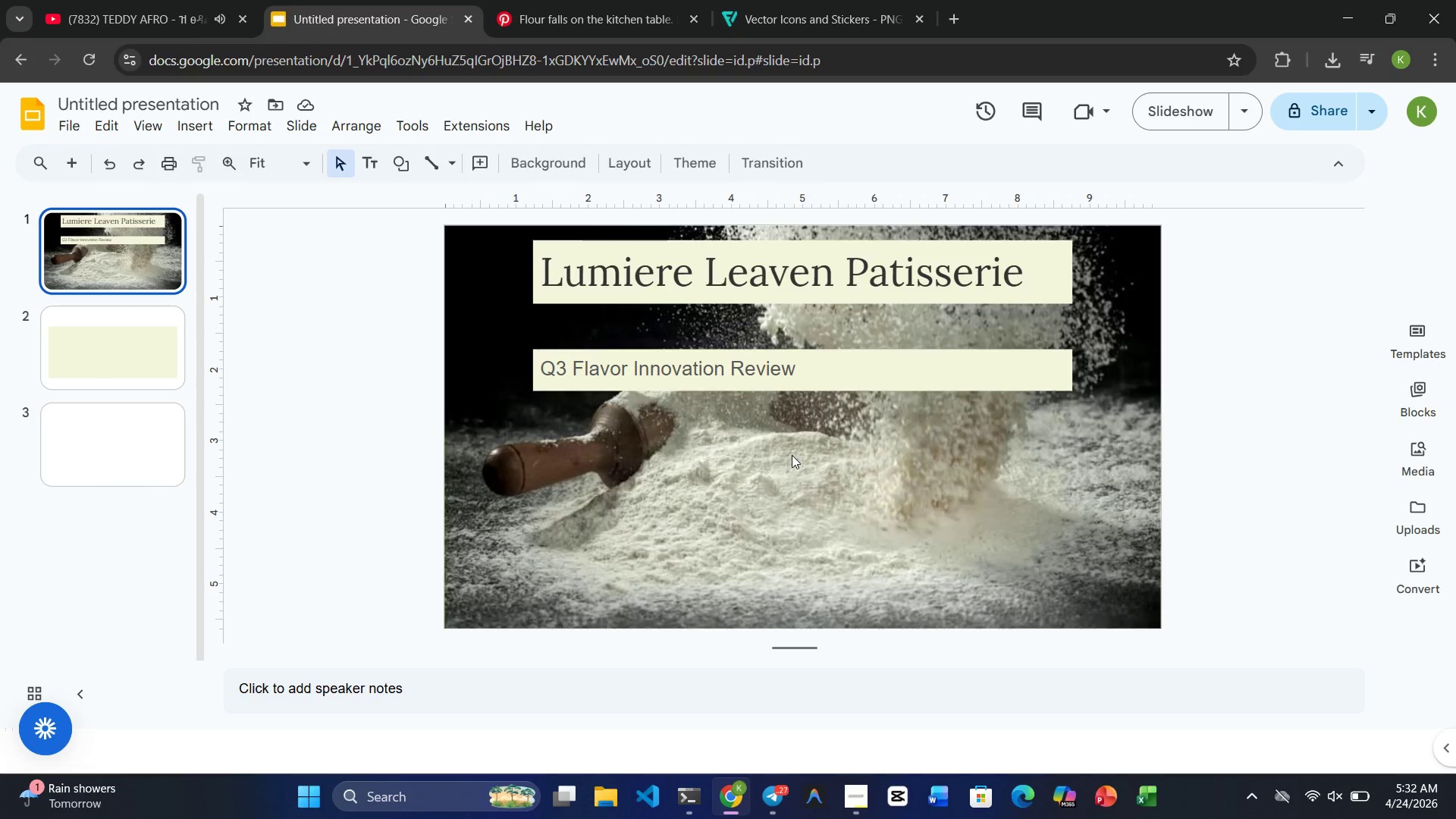 
left_click([830, 532])
 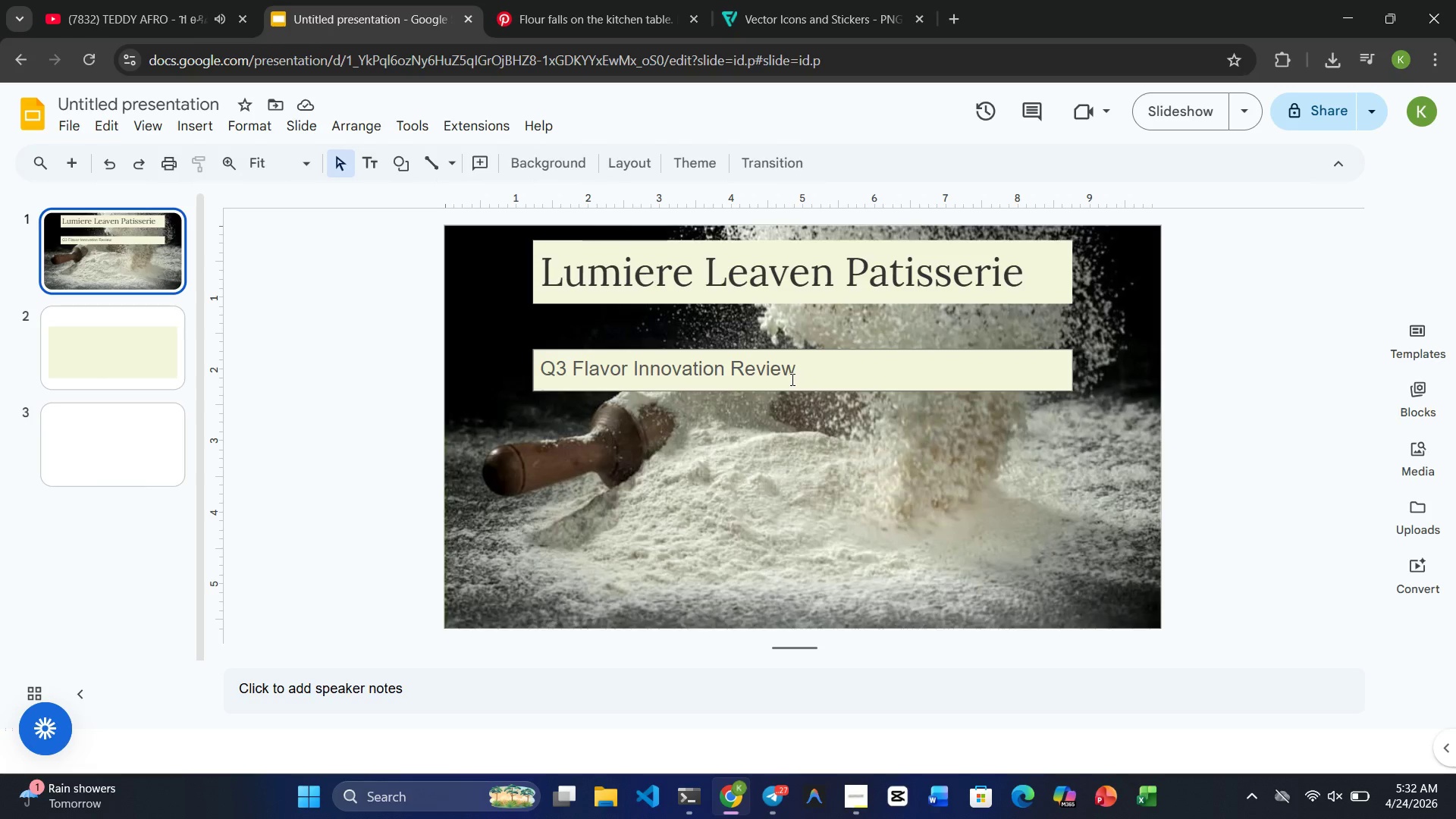 
double_click([791, 379])
 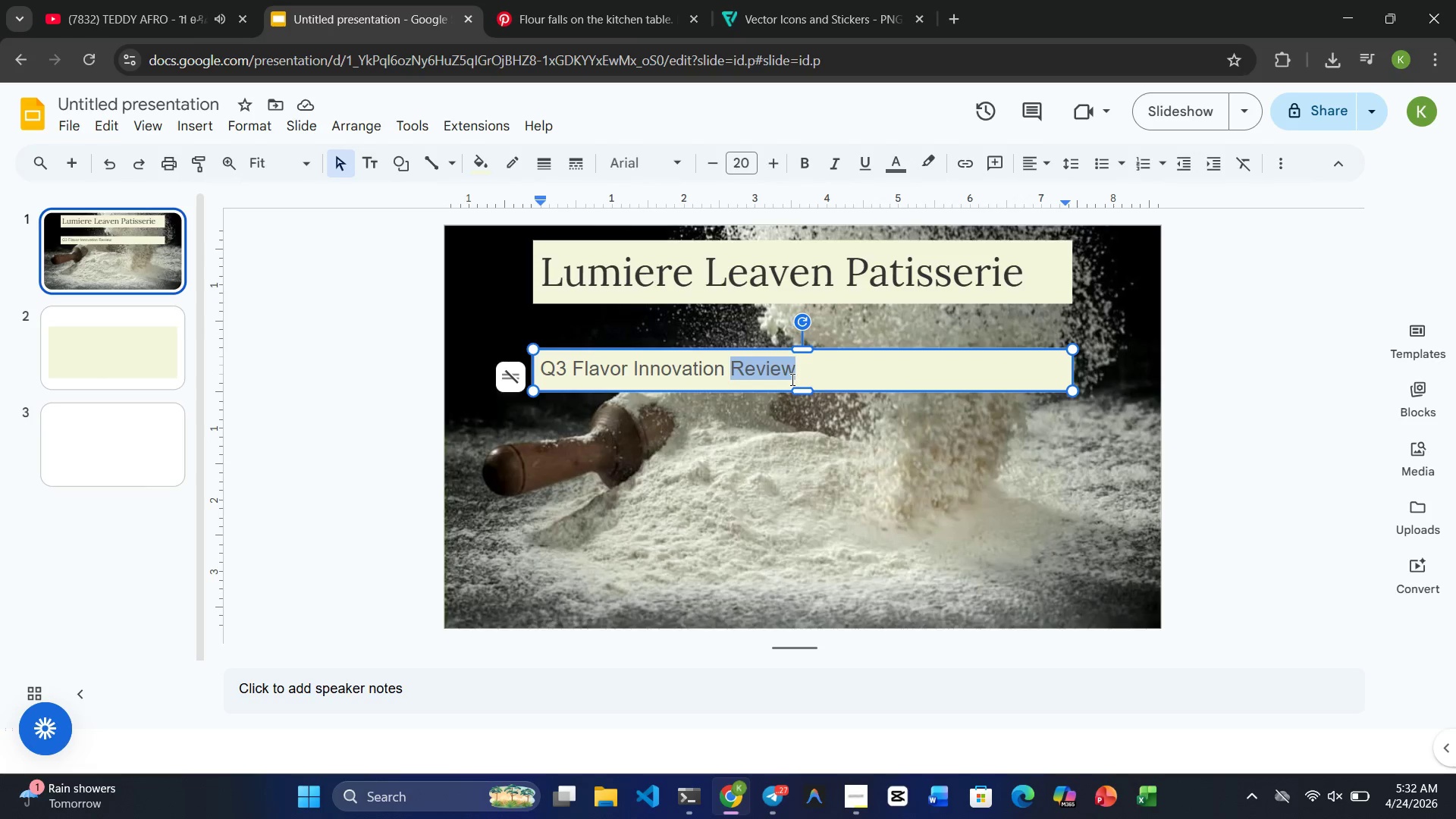 
triple_click([791, 379])
 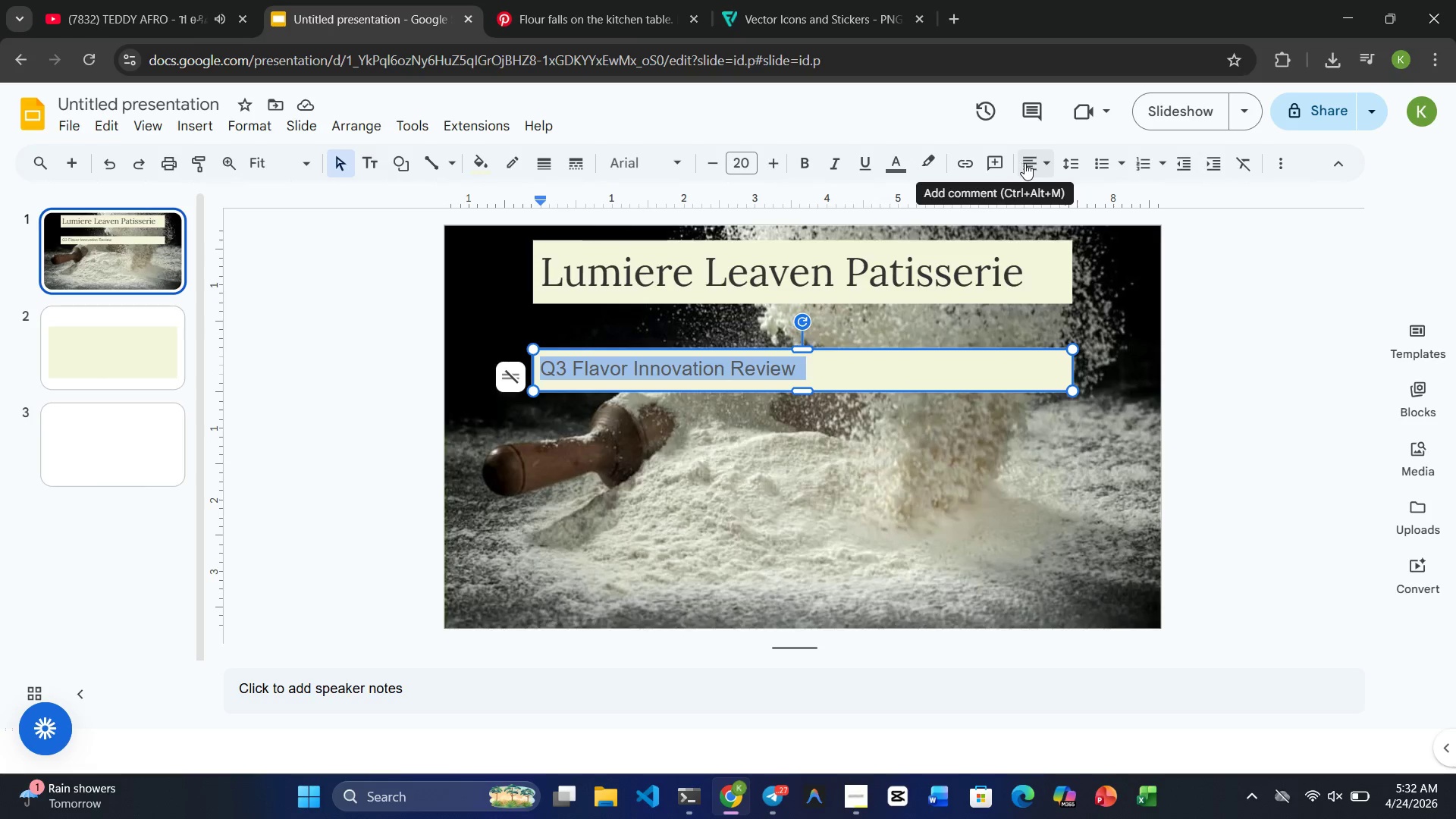 
left_click([1042, 164])
 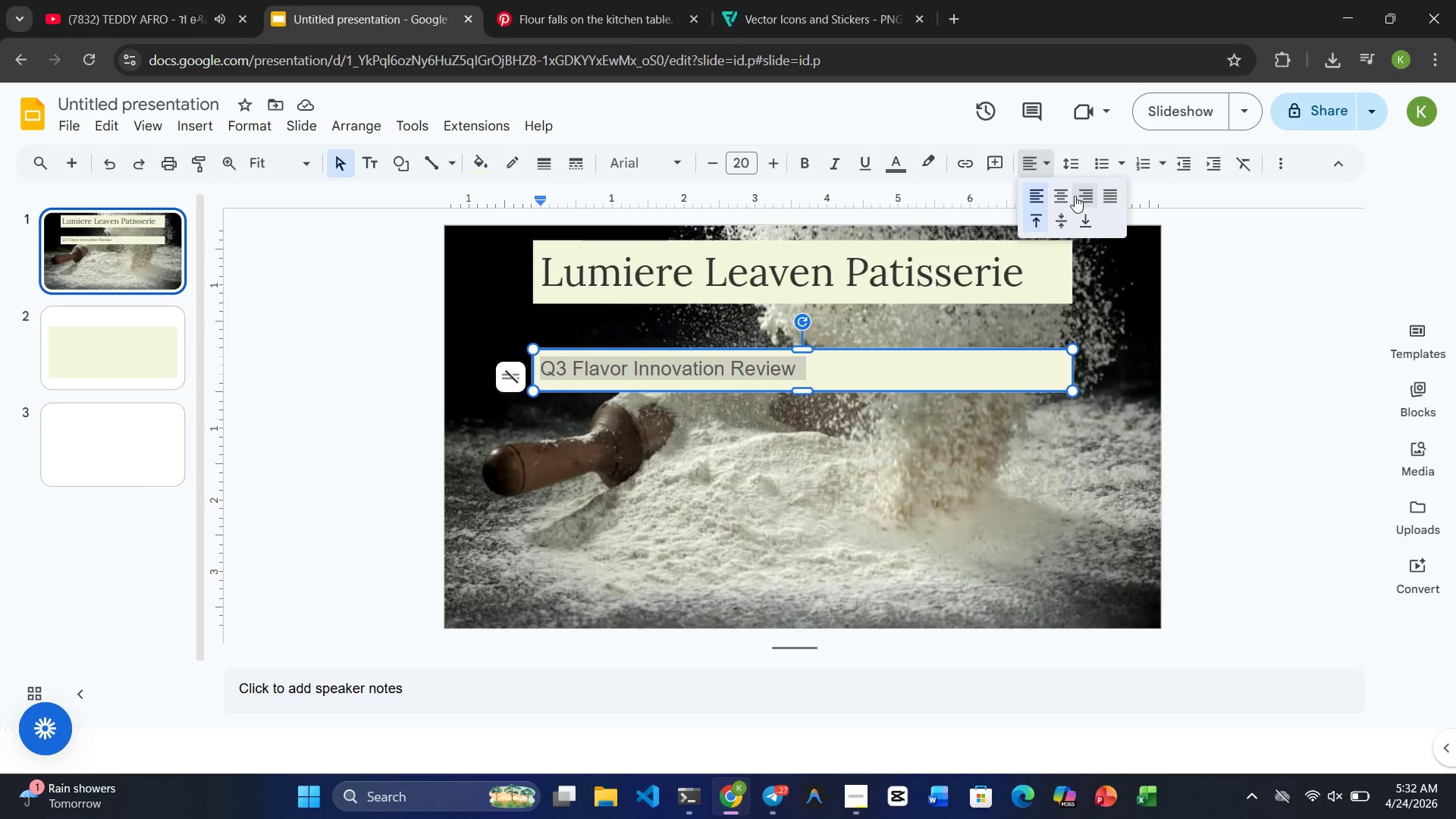 
left_click([1059, 196])
 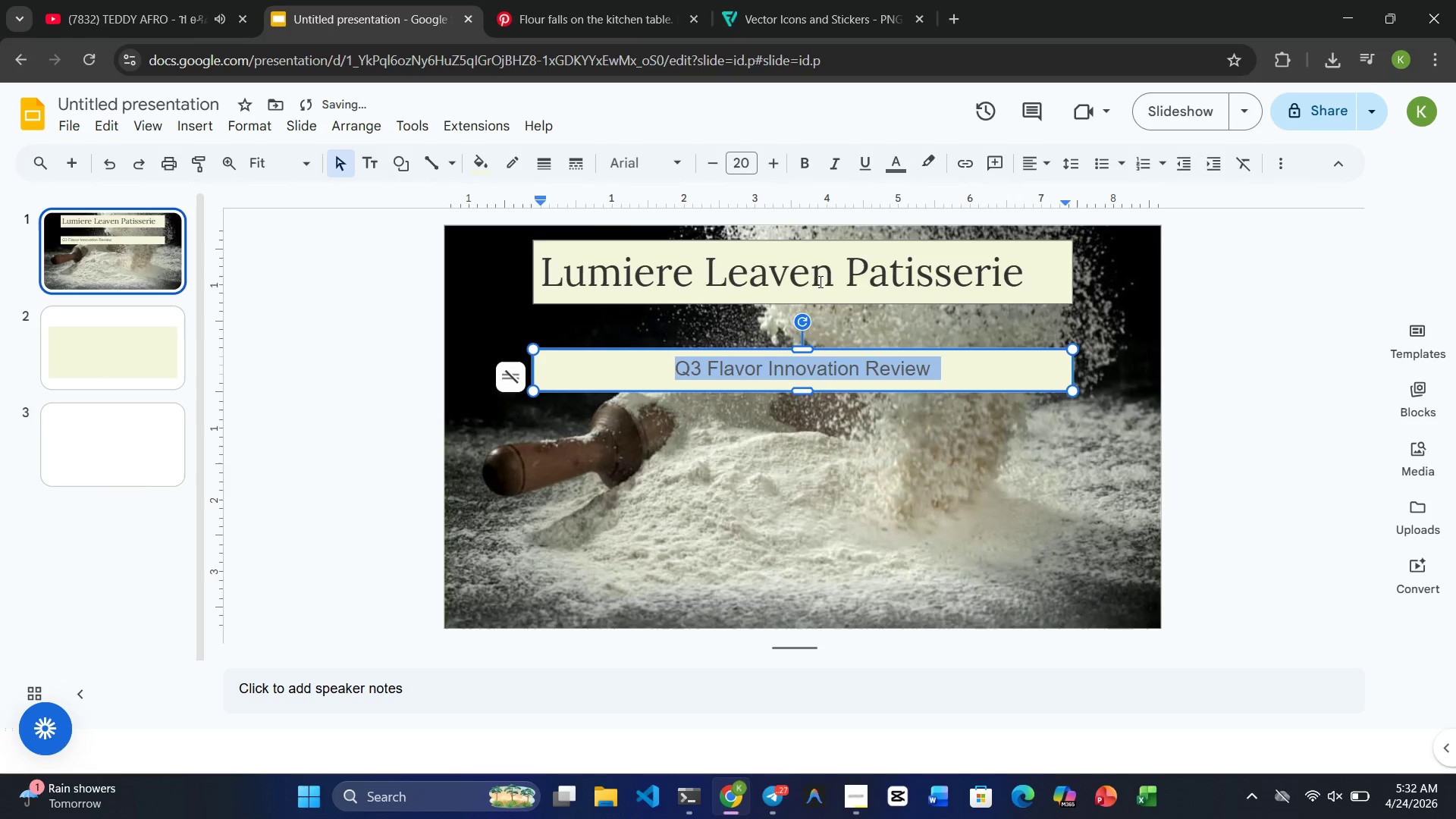 
double_click([819, 281])
 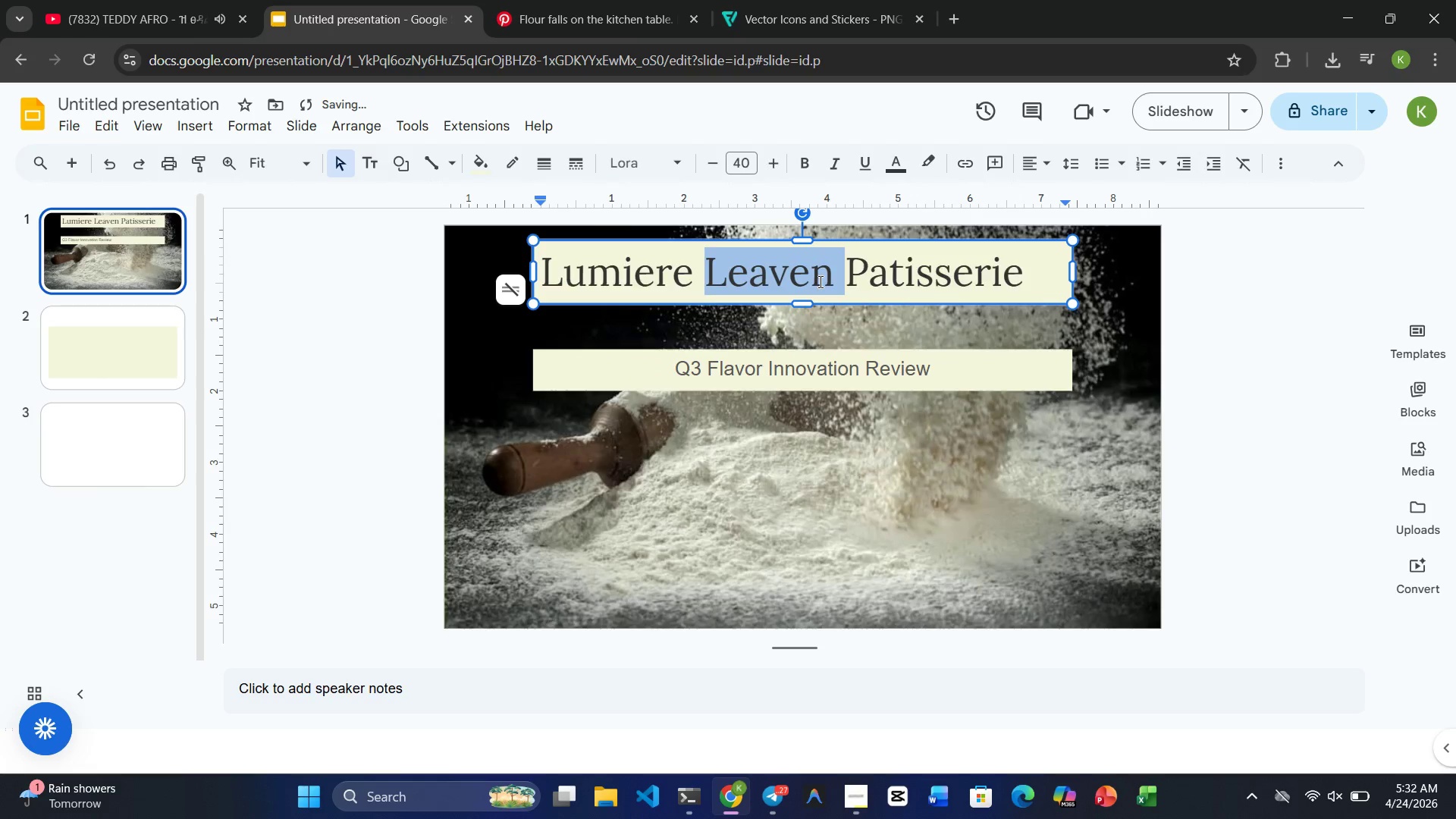 
triple_click([819, 281])
 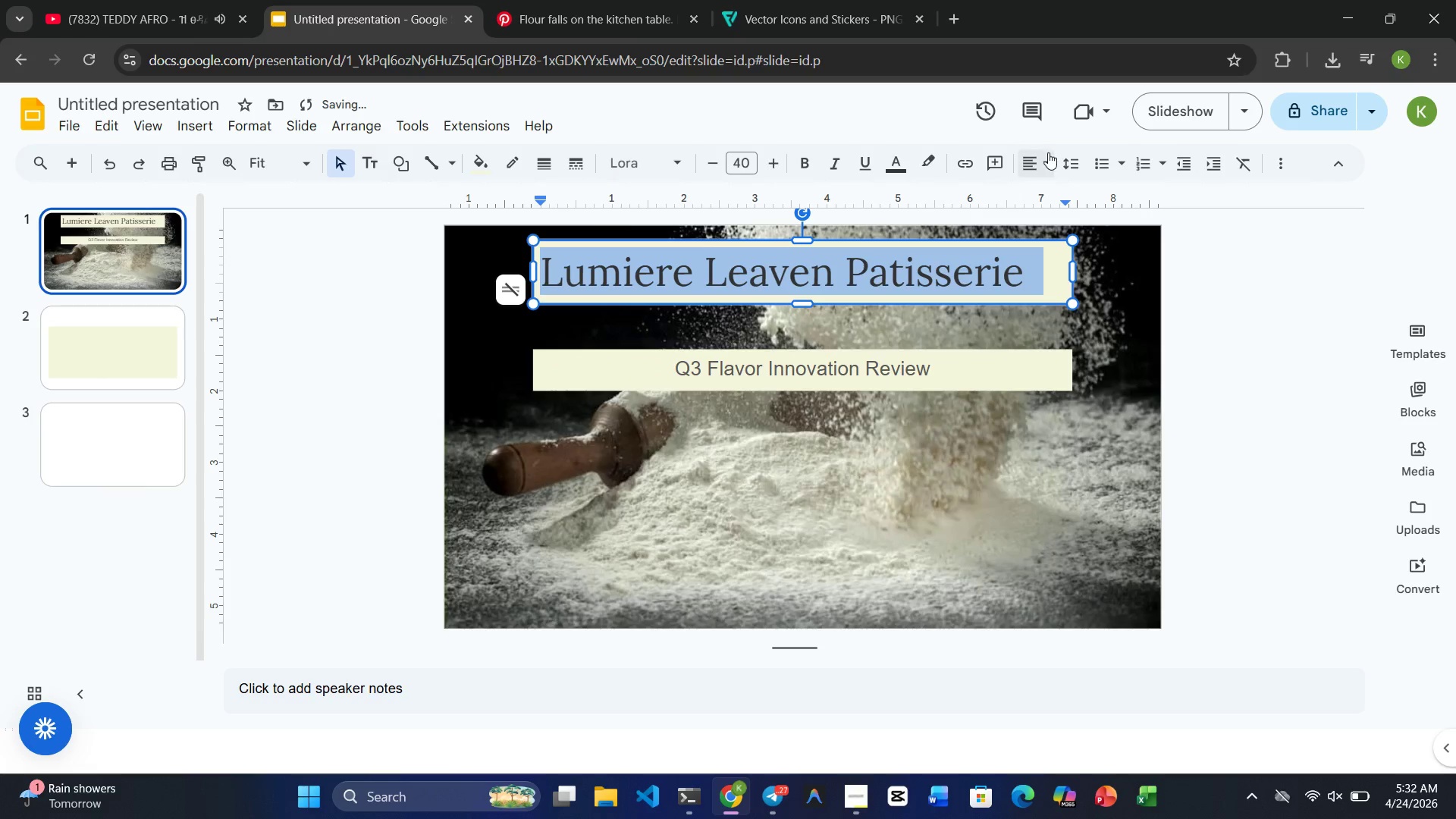 
left_click([1046, 162])
 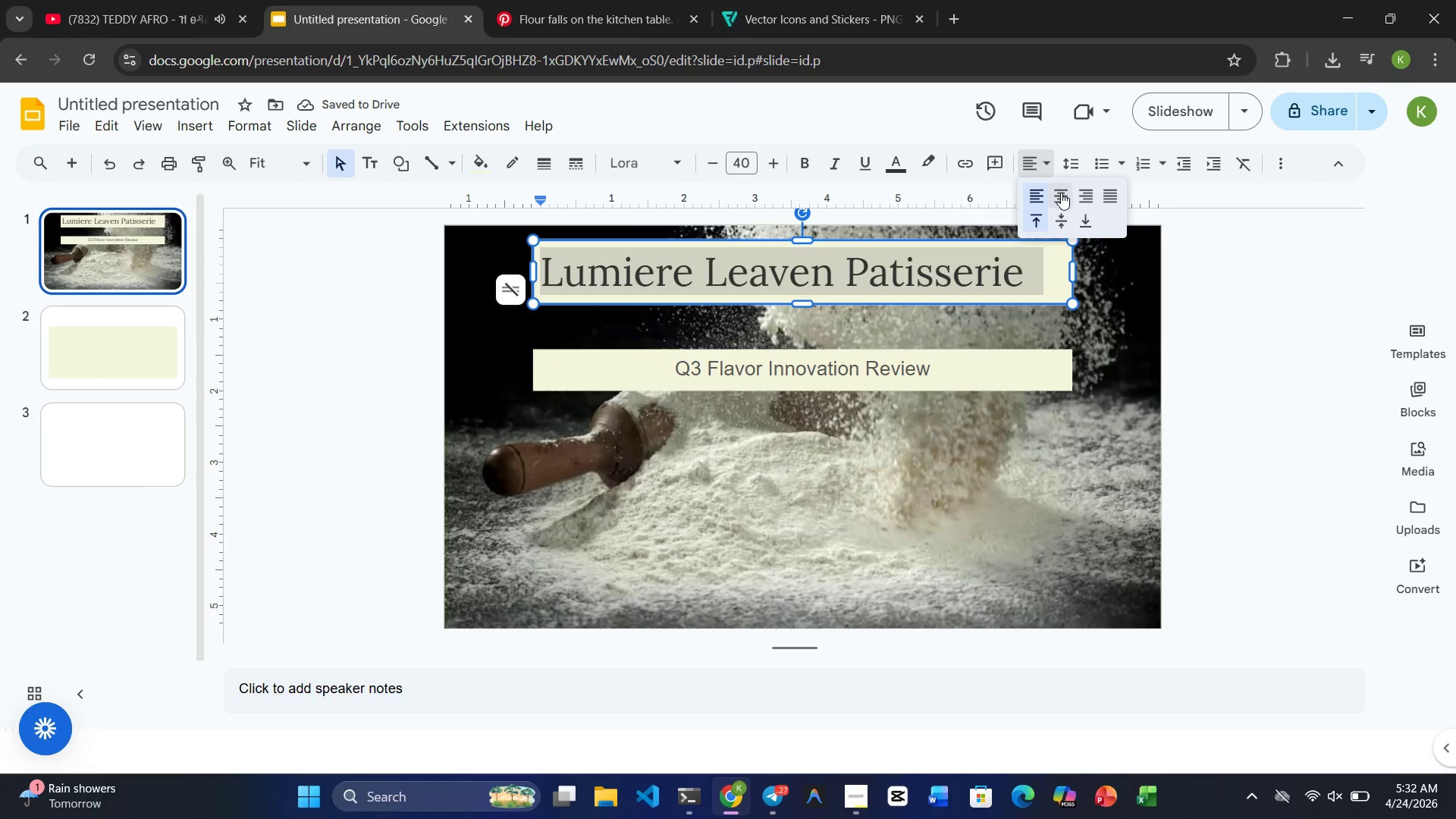 
left_click([1061, 193])
 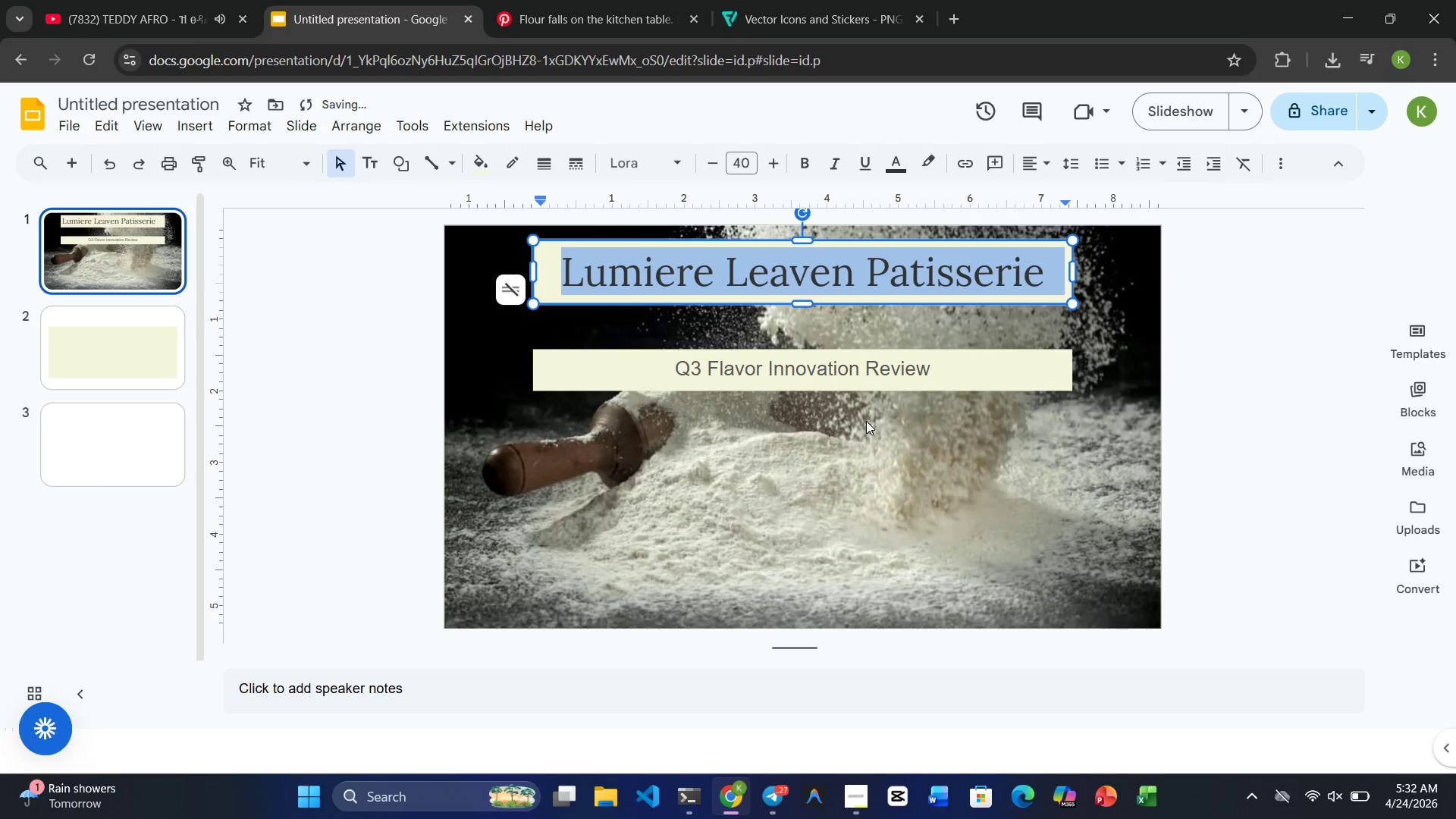 
left_click([831, 472])
 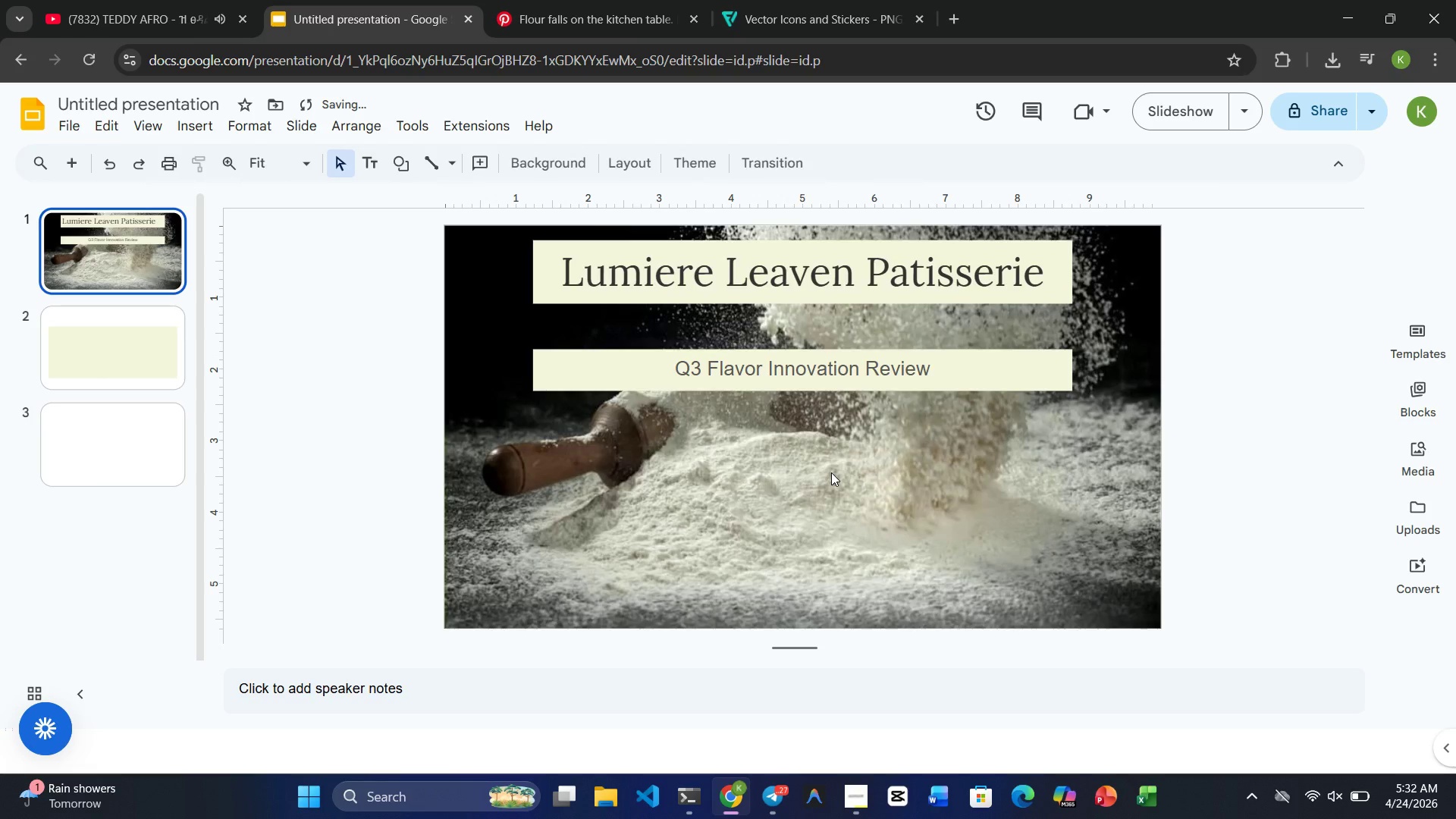 
key(Mute)
 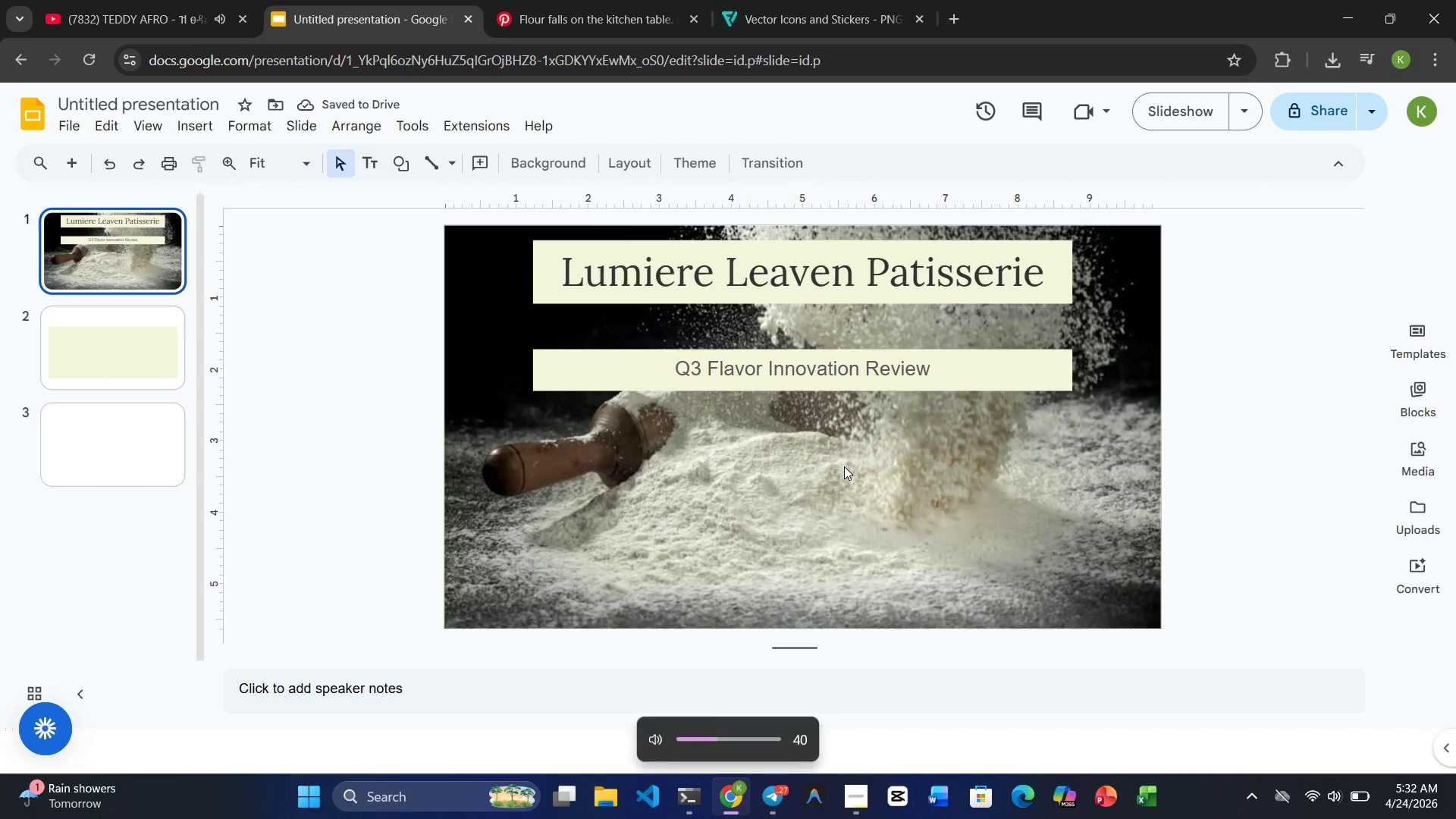 
left_click([874, 523])
 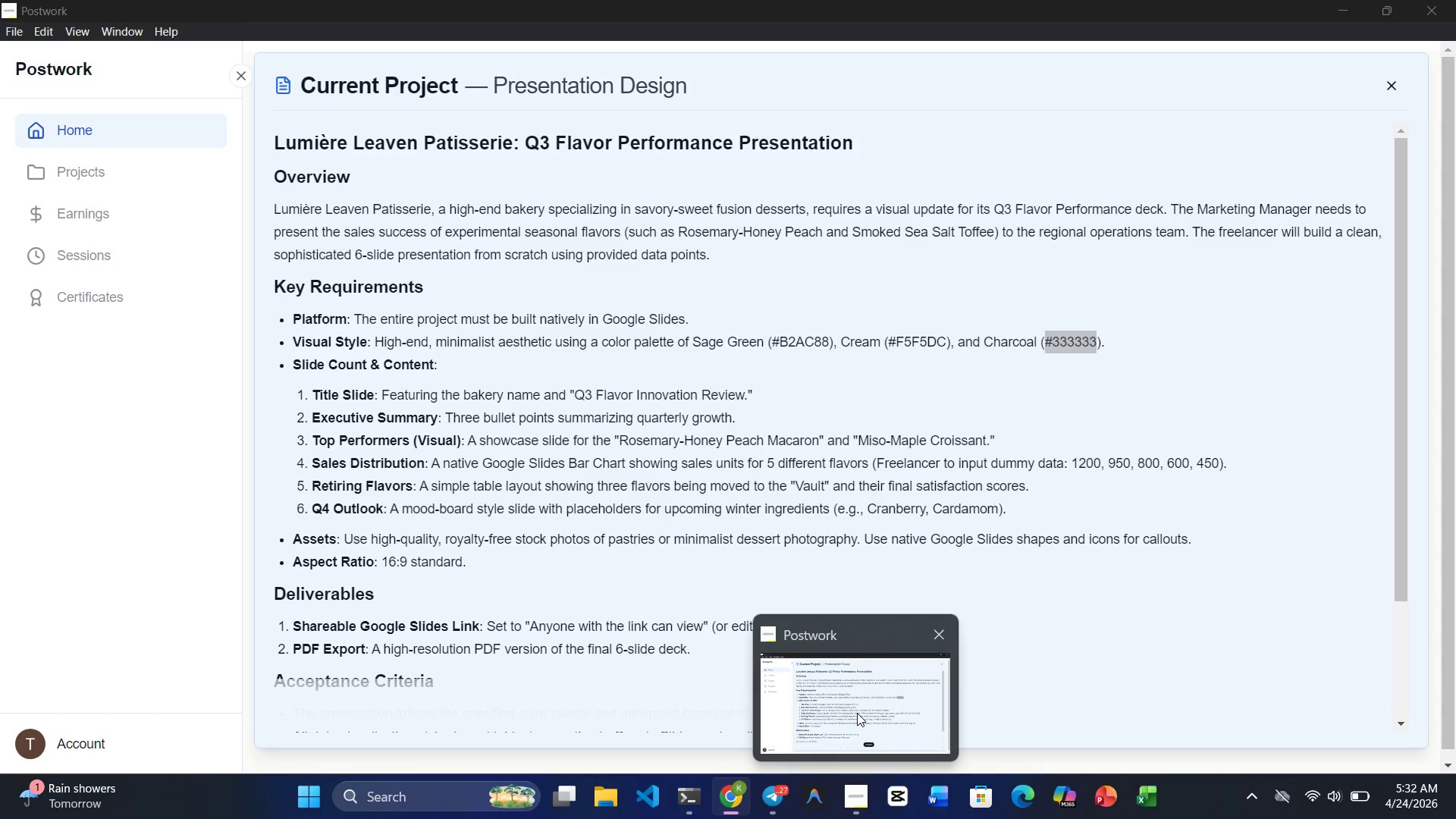 
wait(40.89)
 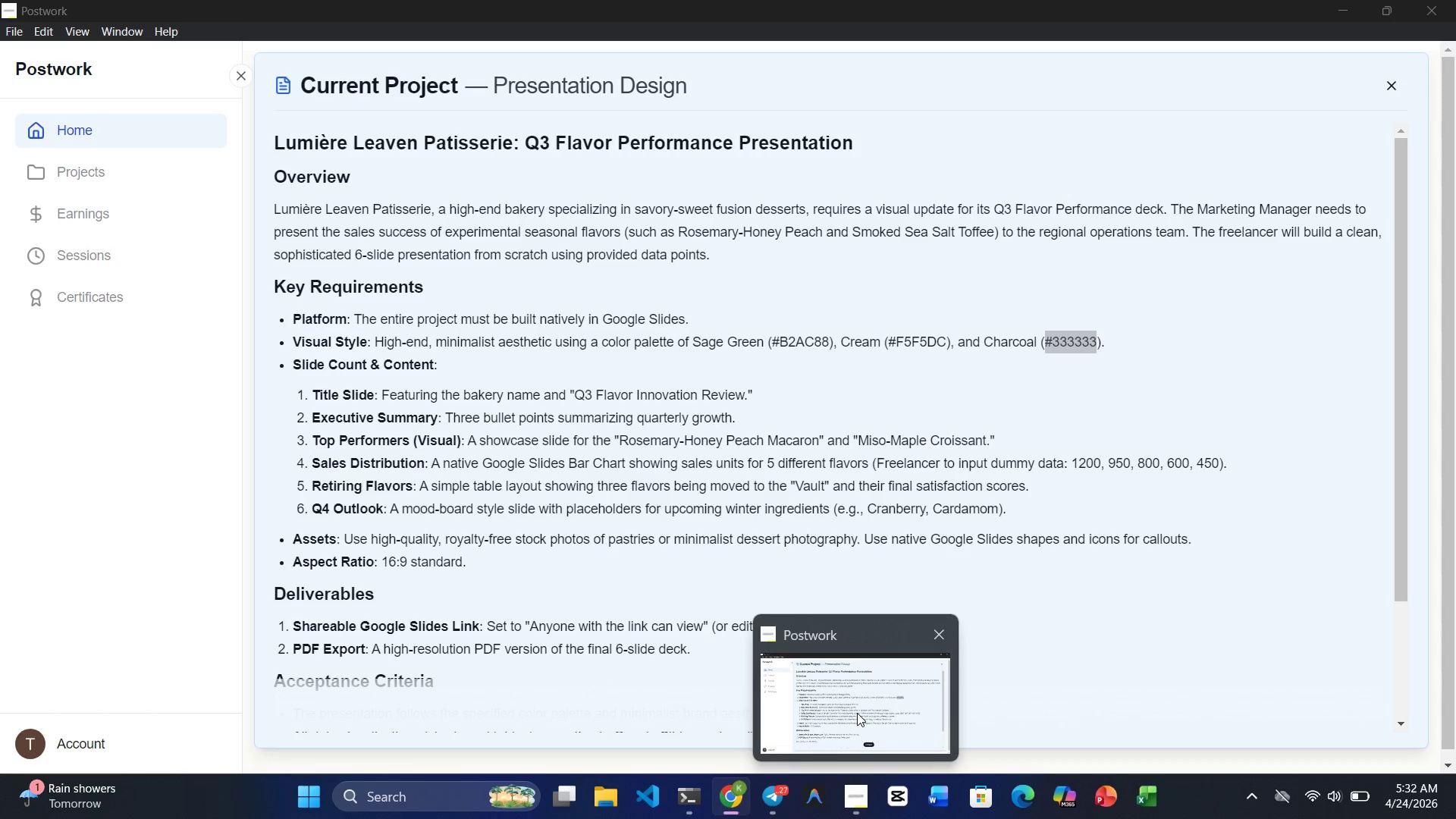 
left_click([761, 381])
 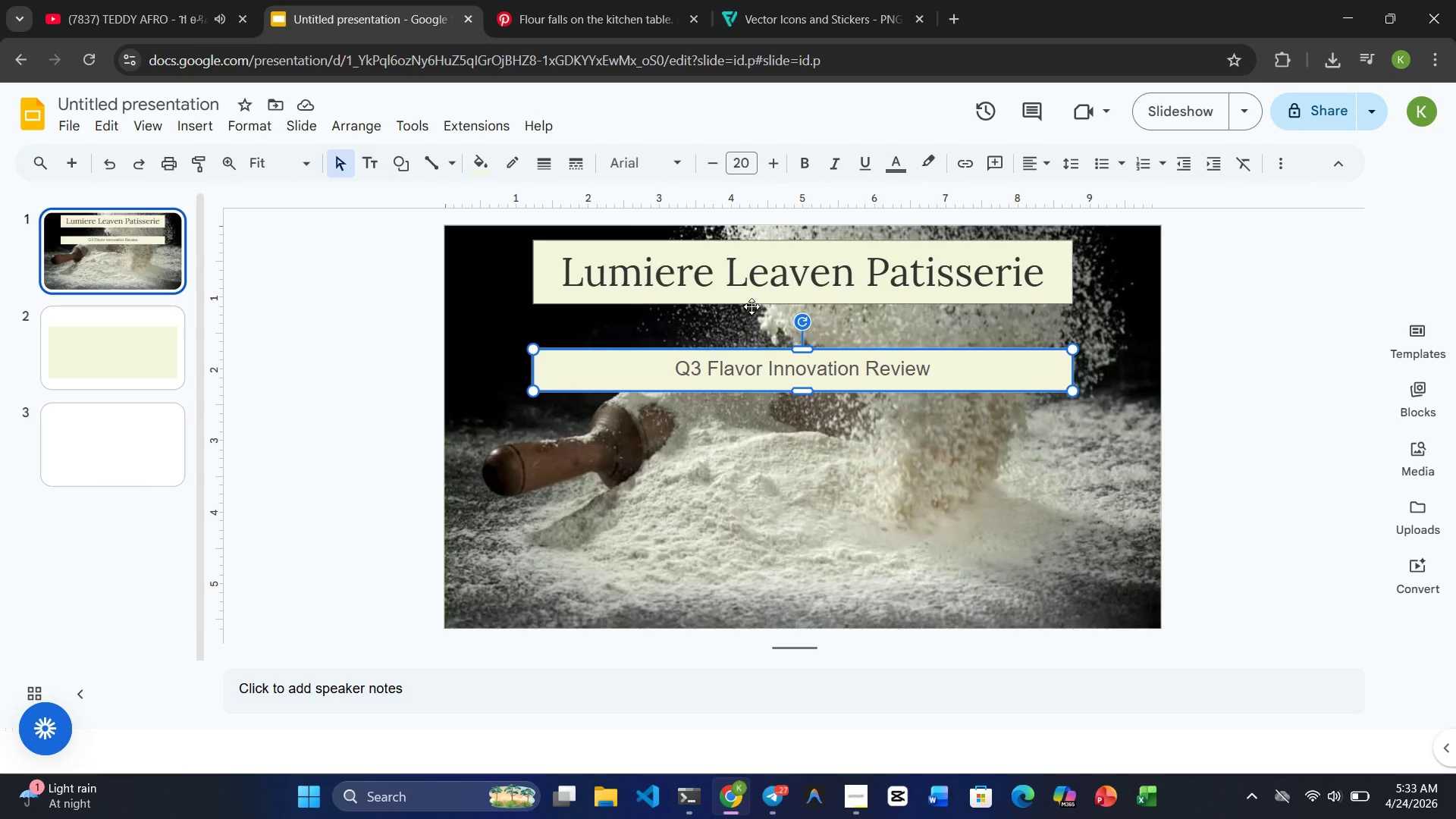 
left_click([752, 306])
 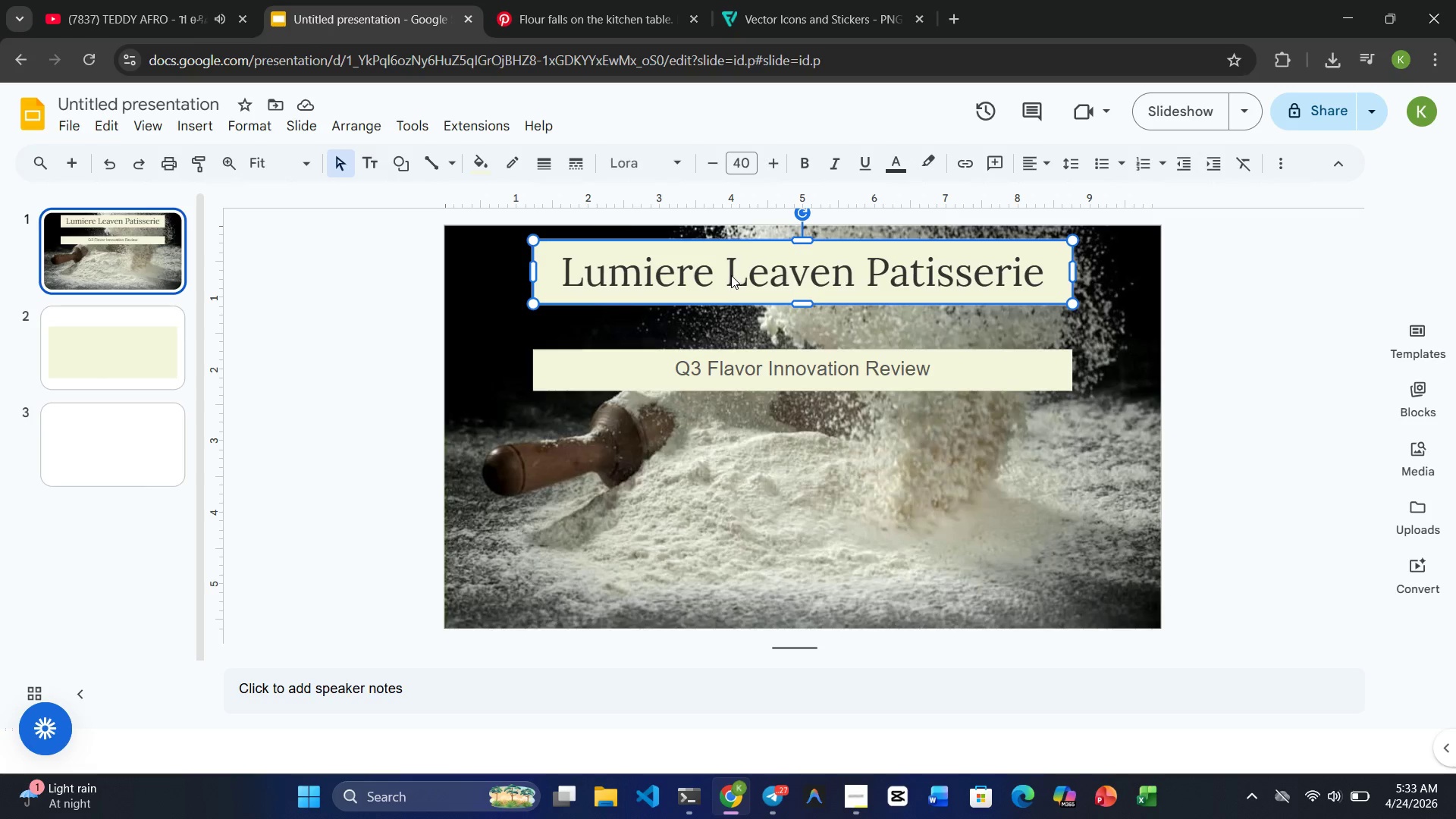 
left_click([687, 281])
 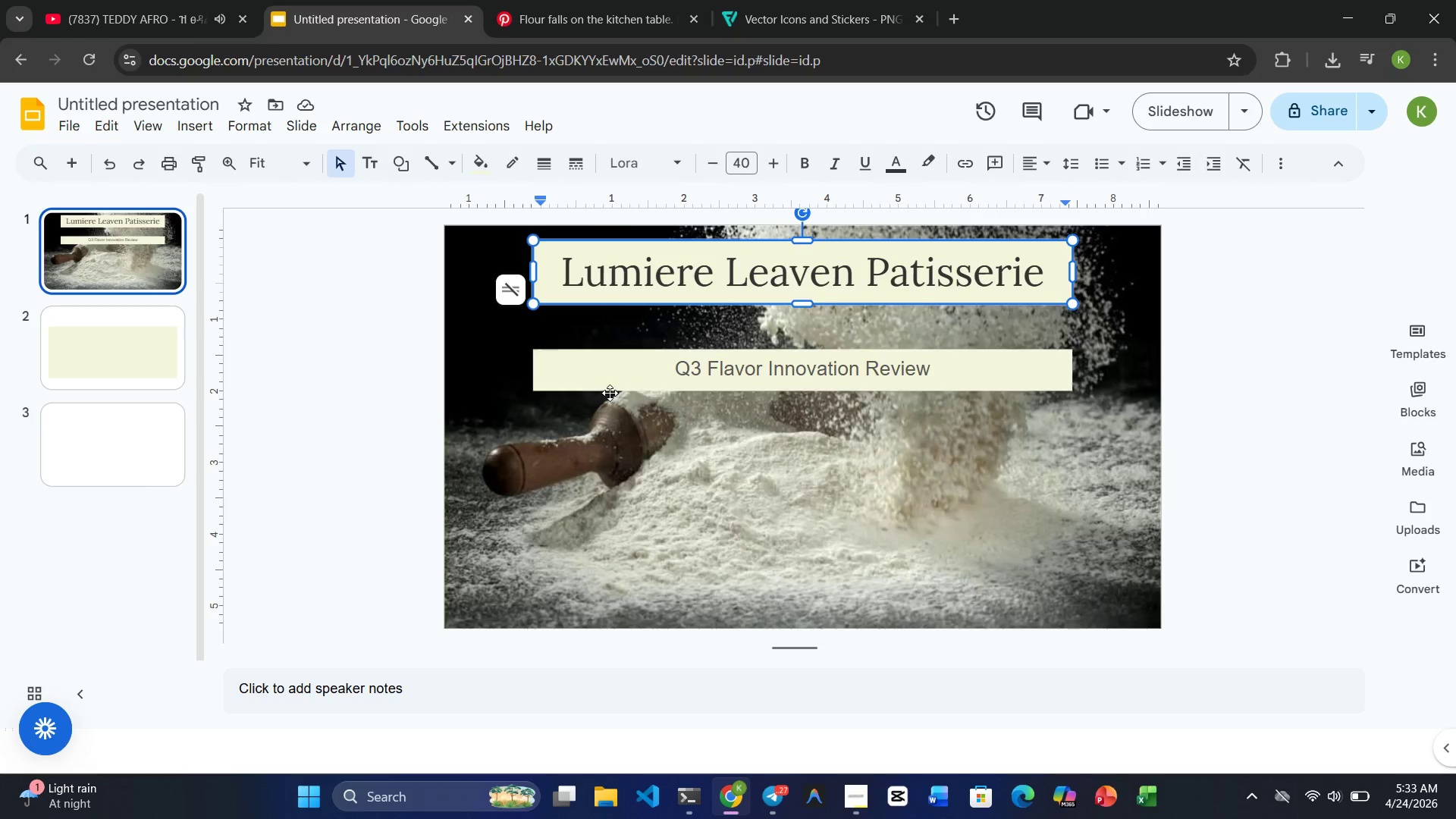 
left_click([610, 393])
 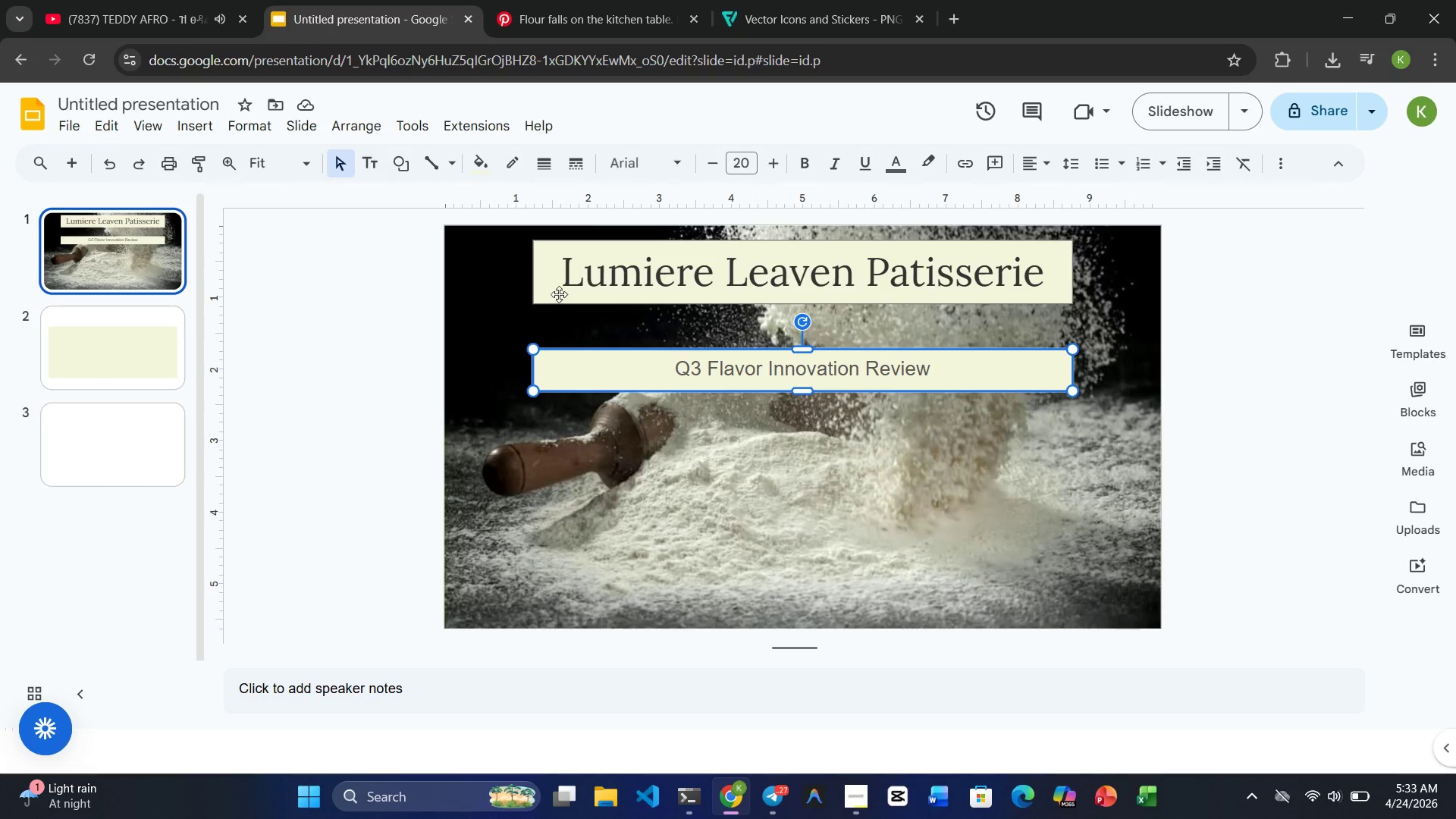 
left_click([550, 281])
 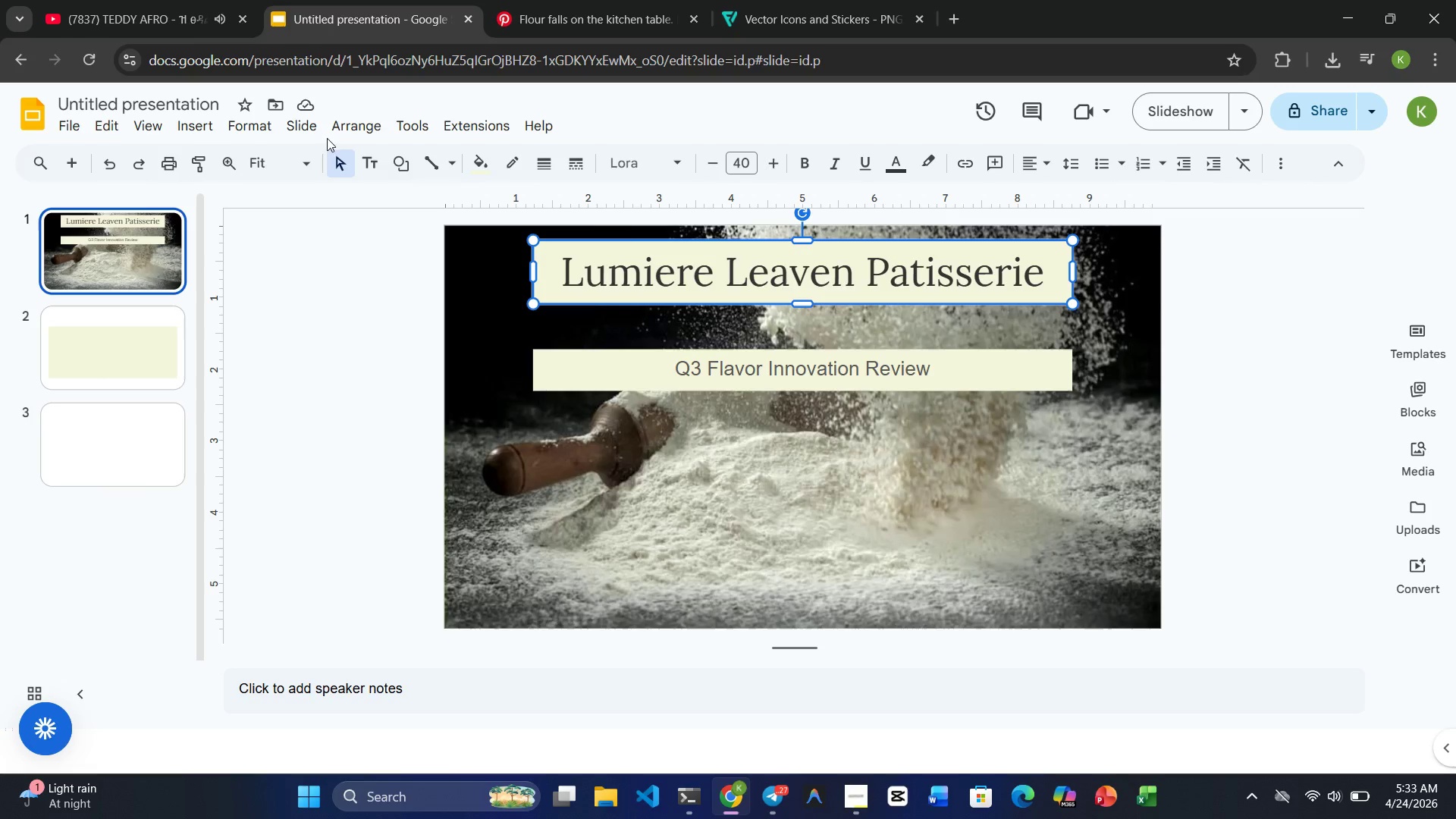 
left_click([243, 126])
 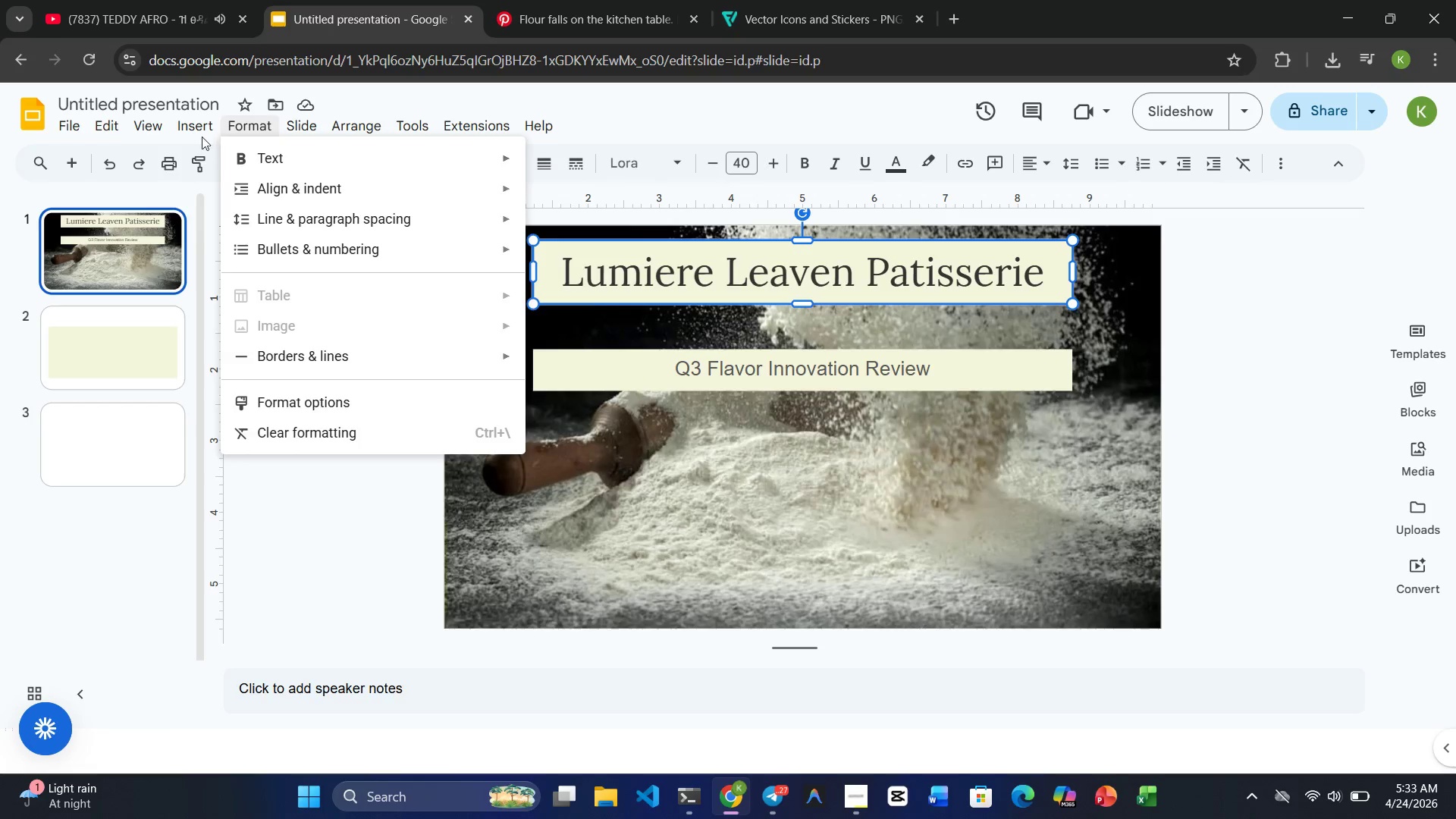 
wait(13.34)
 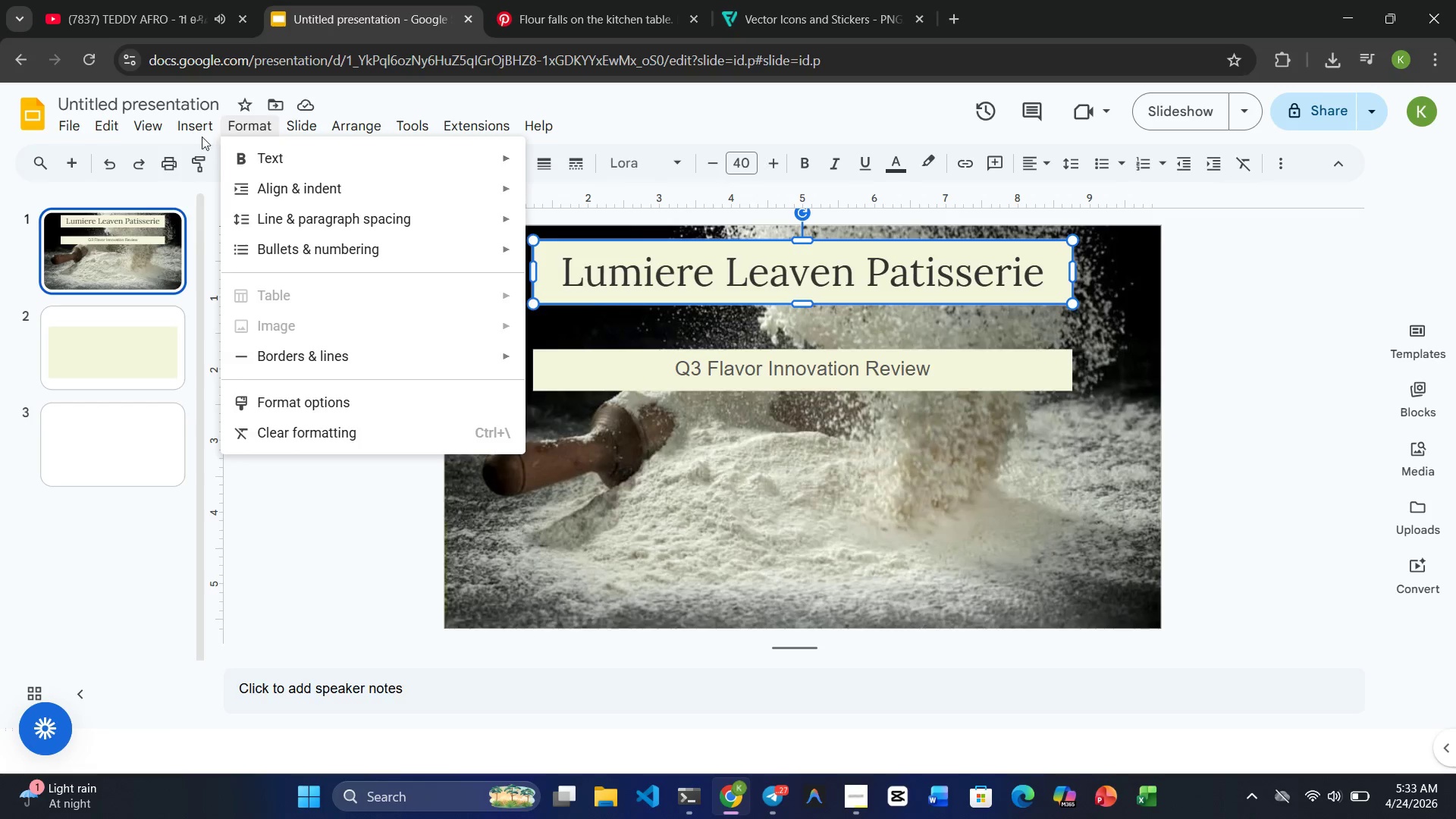 
left_click([547, 377])
 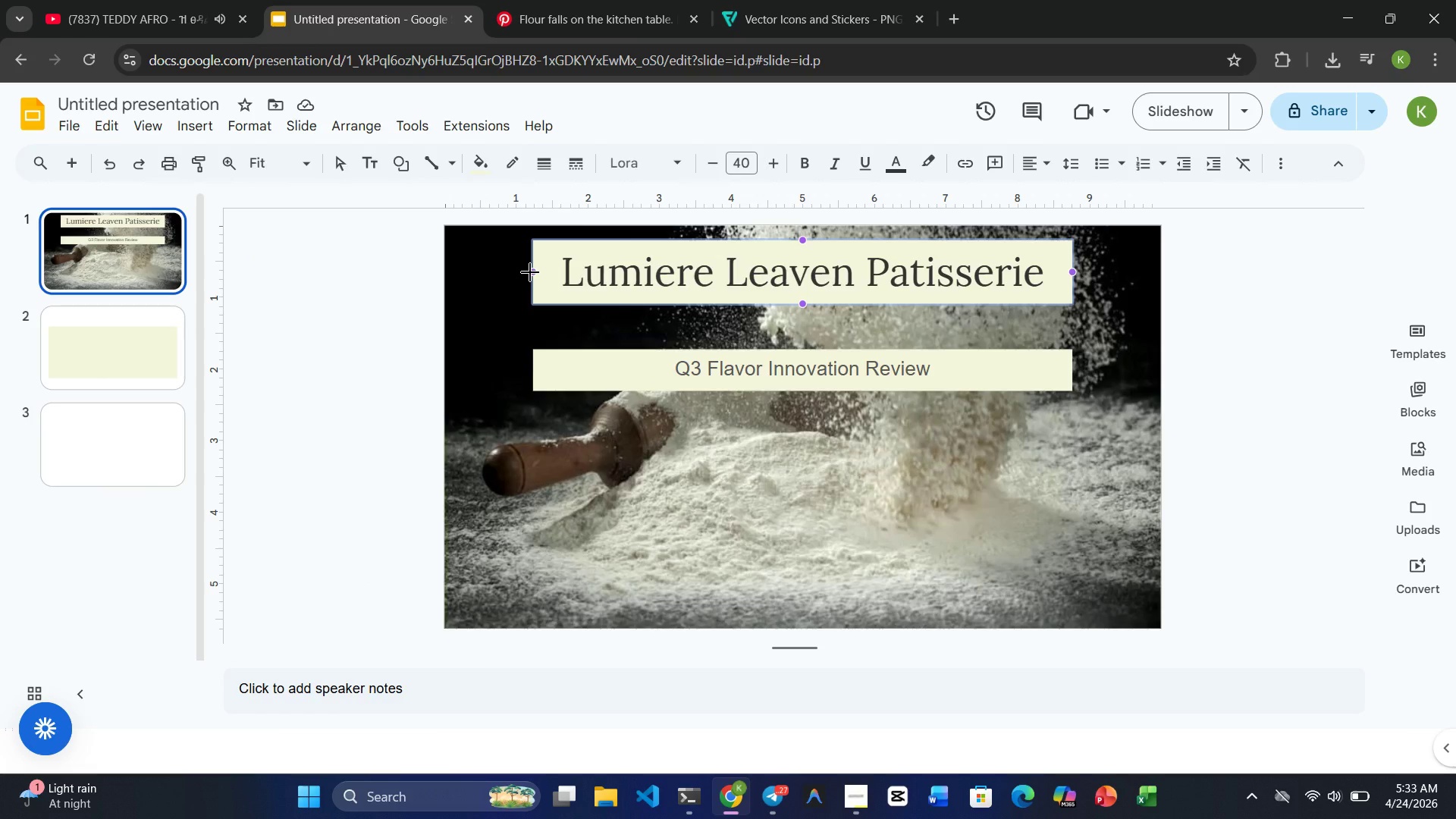 
wait(5.56)
 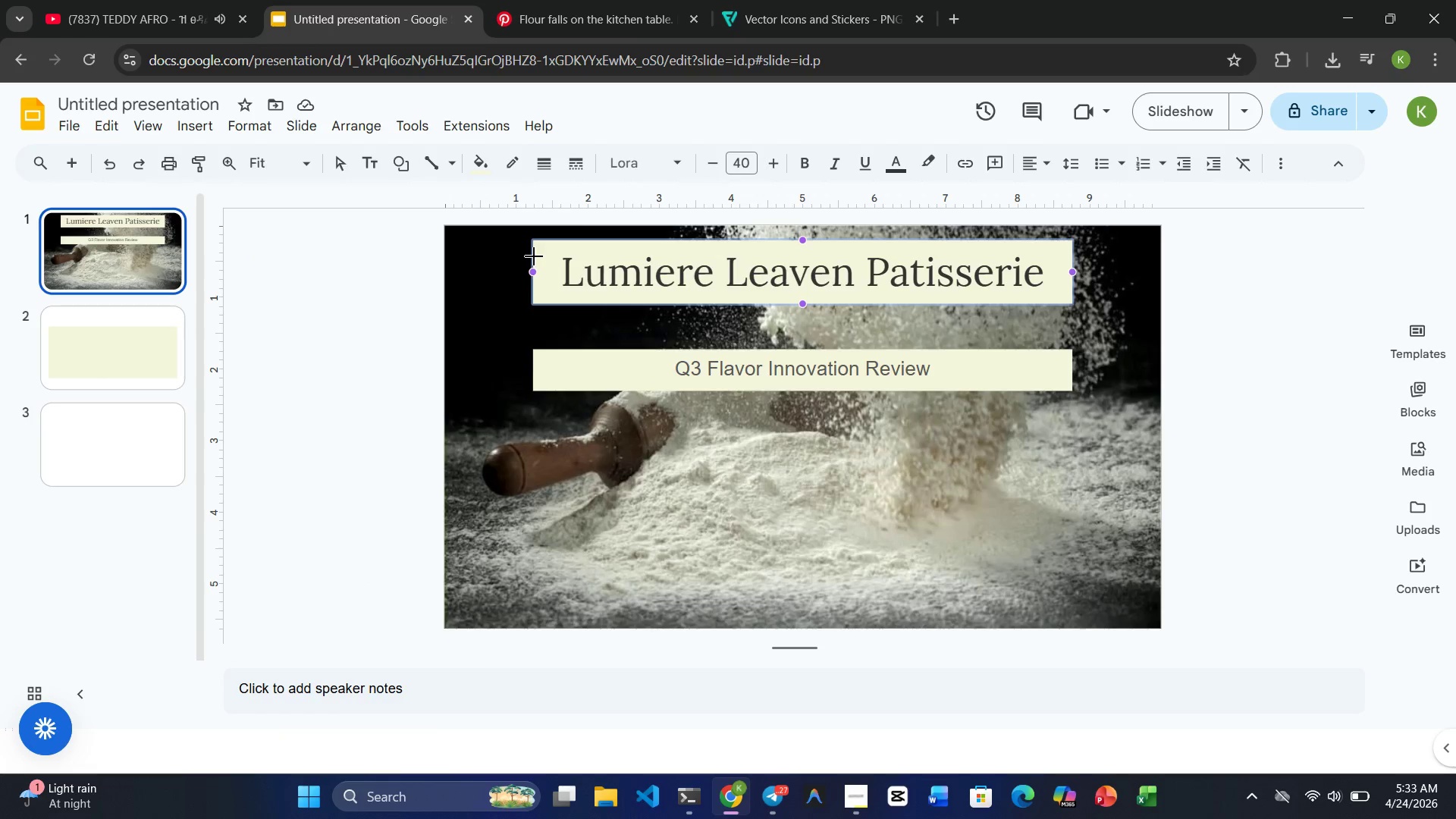 
left_click([532, 272])
 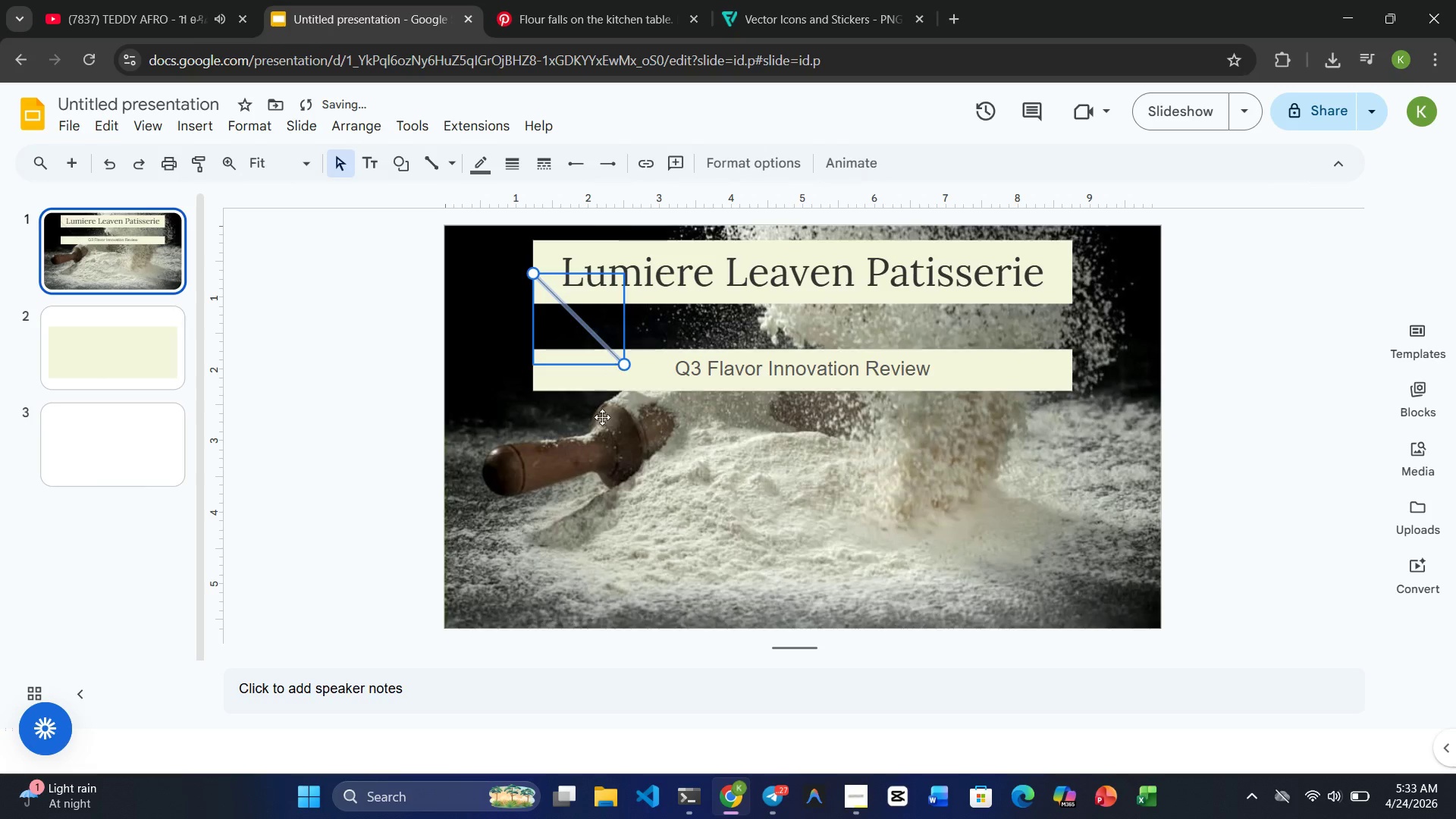 
left_click([600, 469])
 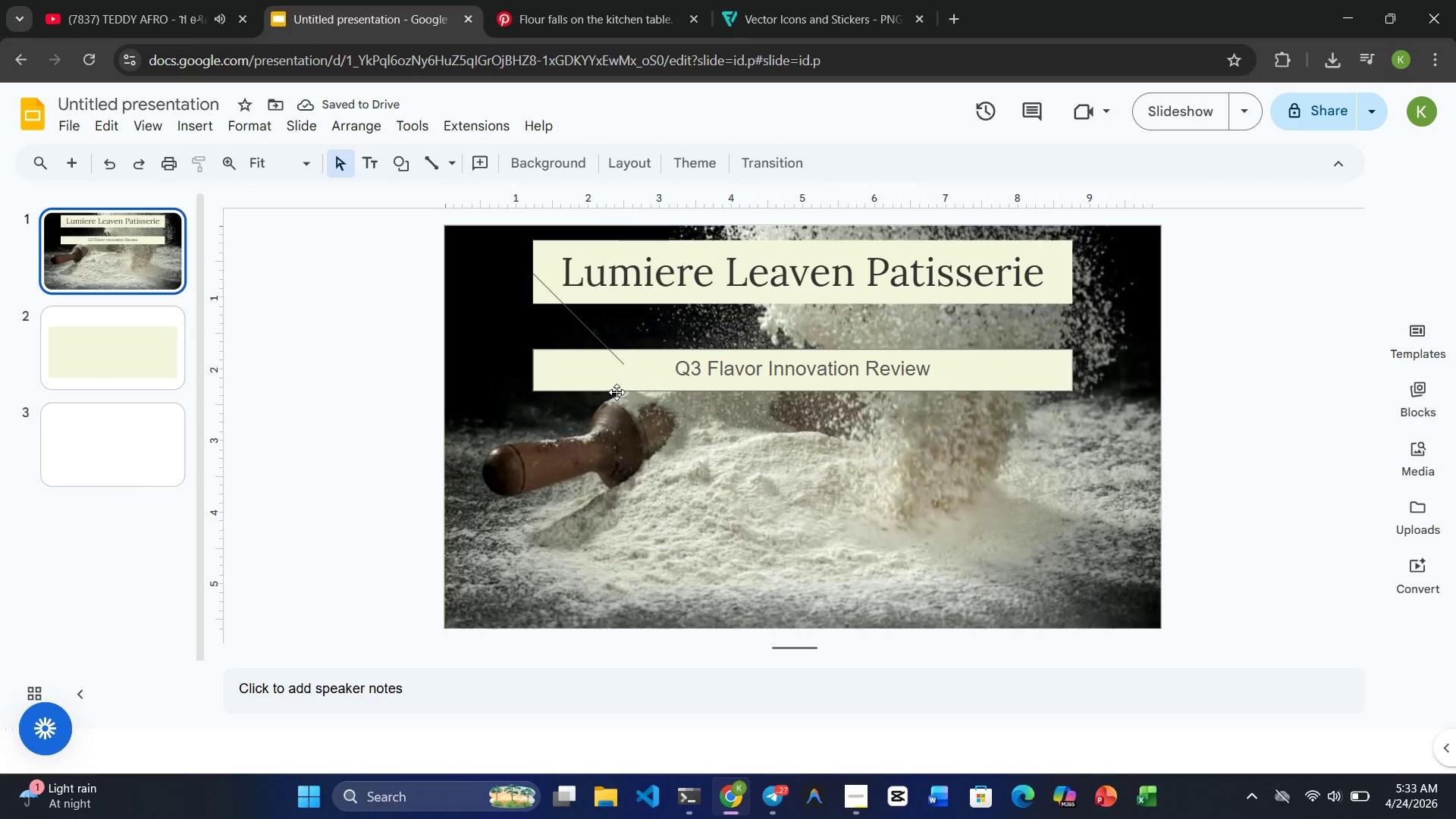 
key(Control+Z)
 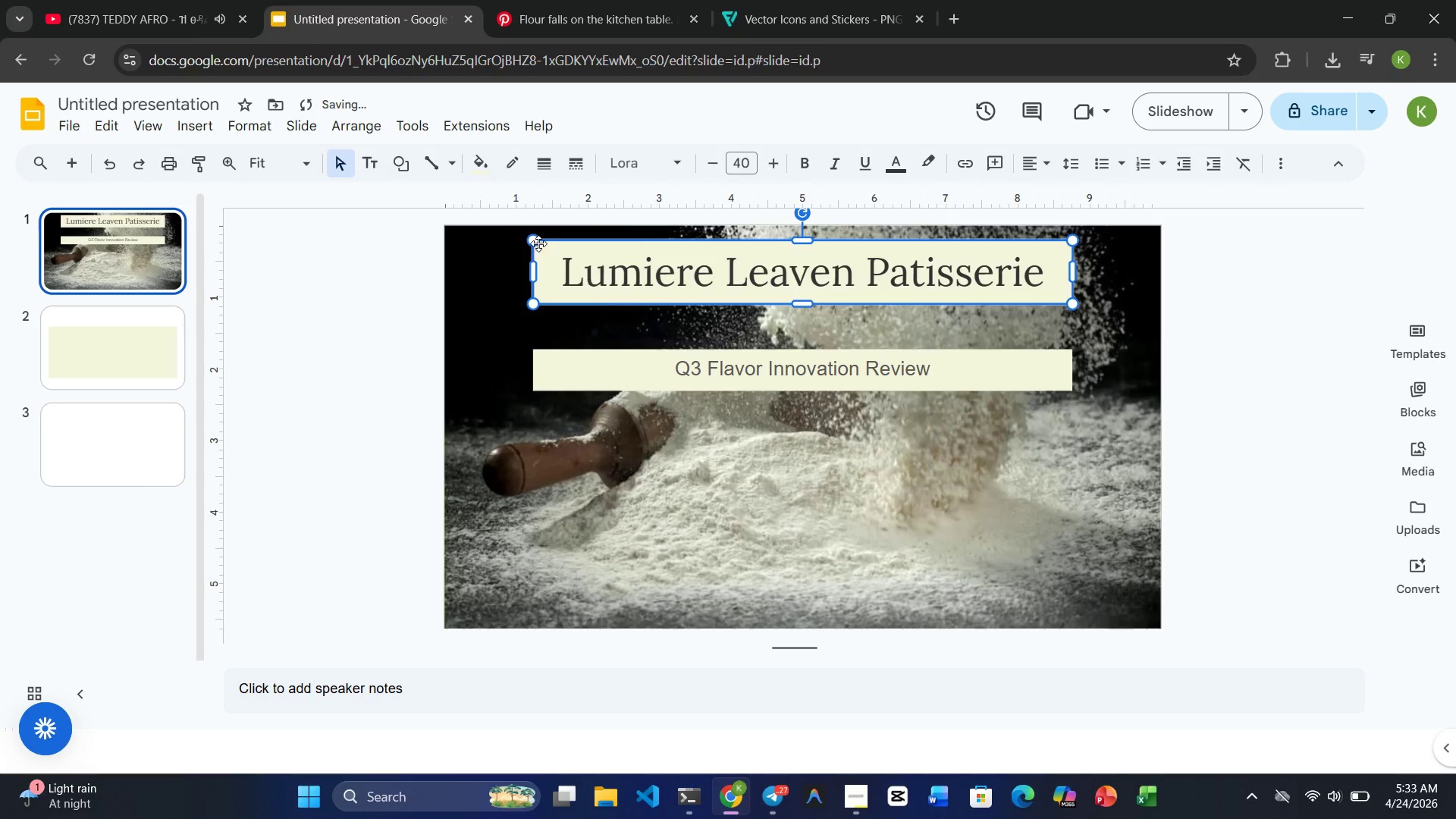 
left_click([504, 294])
 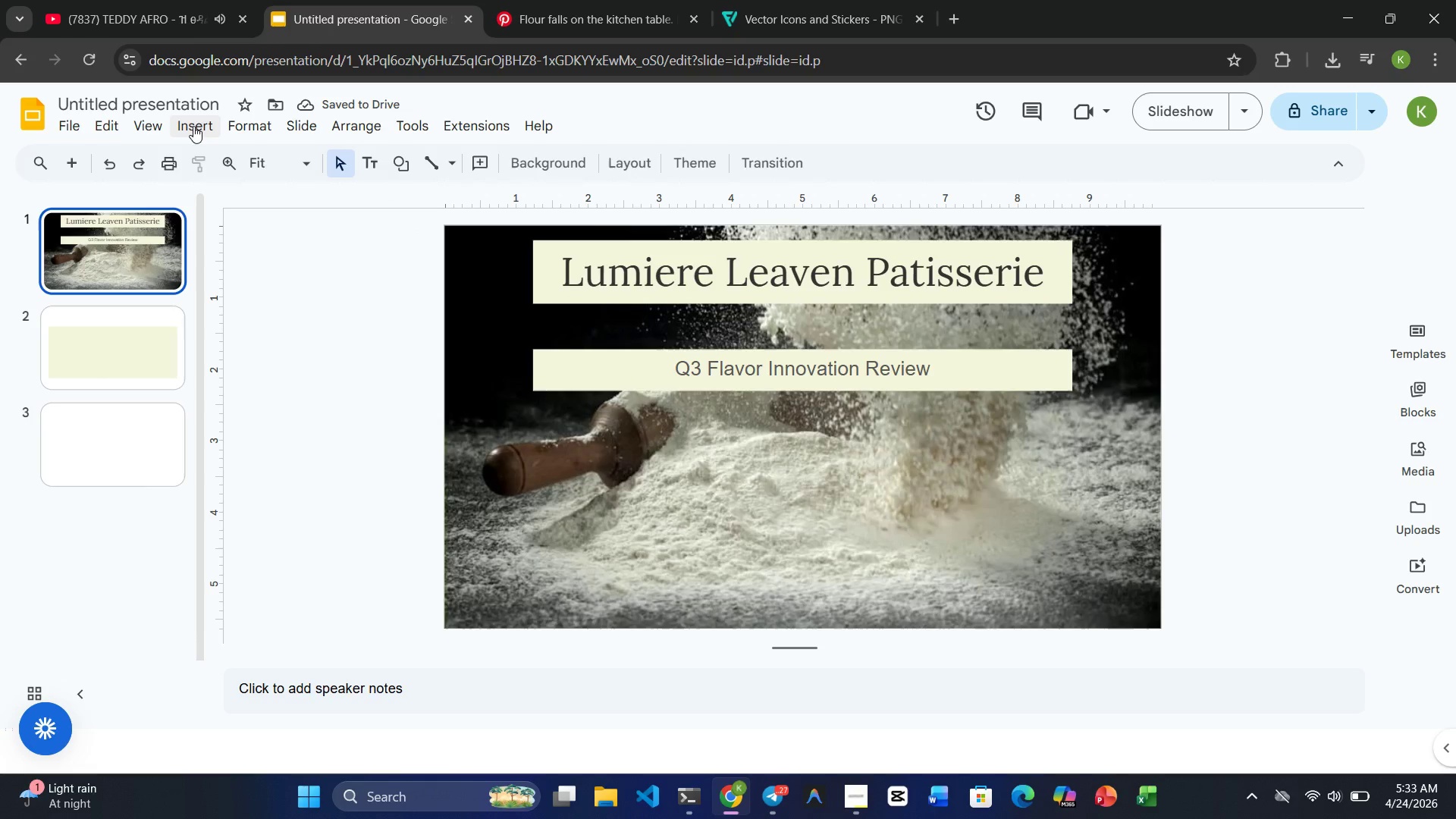 
left_click([193, 124])
 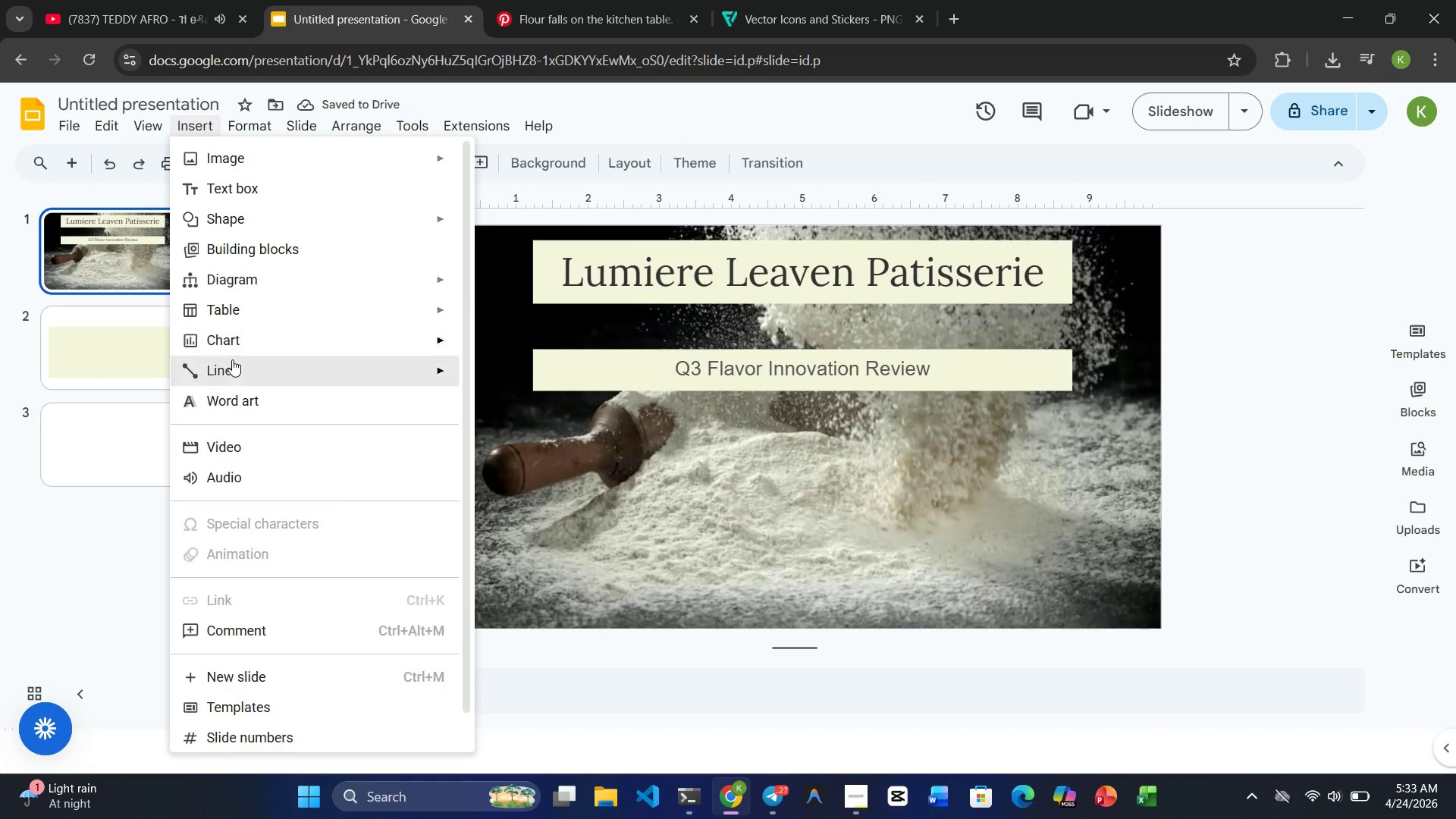 
left_click([232, 362])
 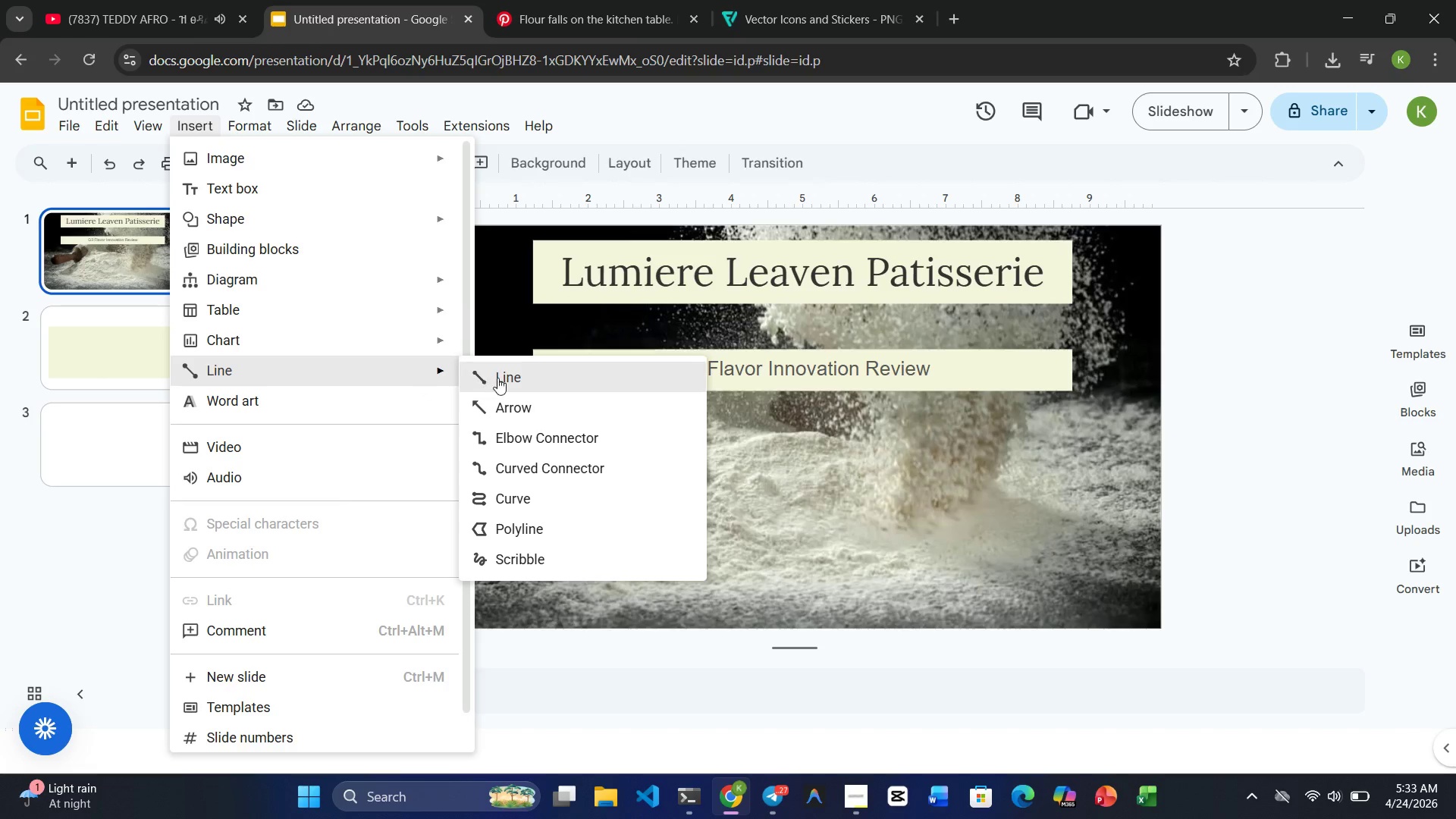 
left_click([504, 377])